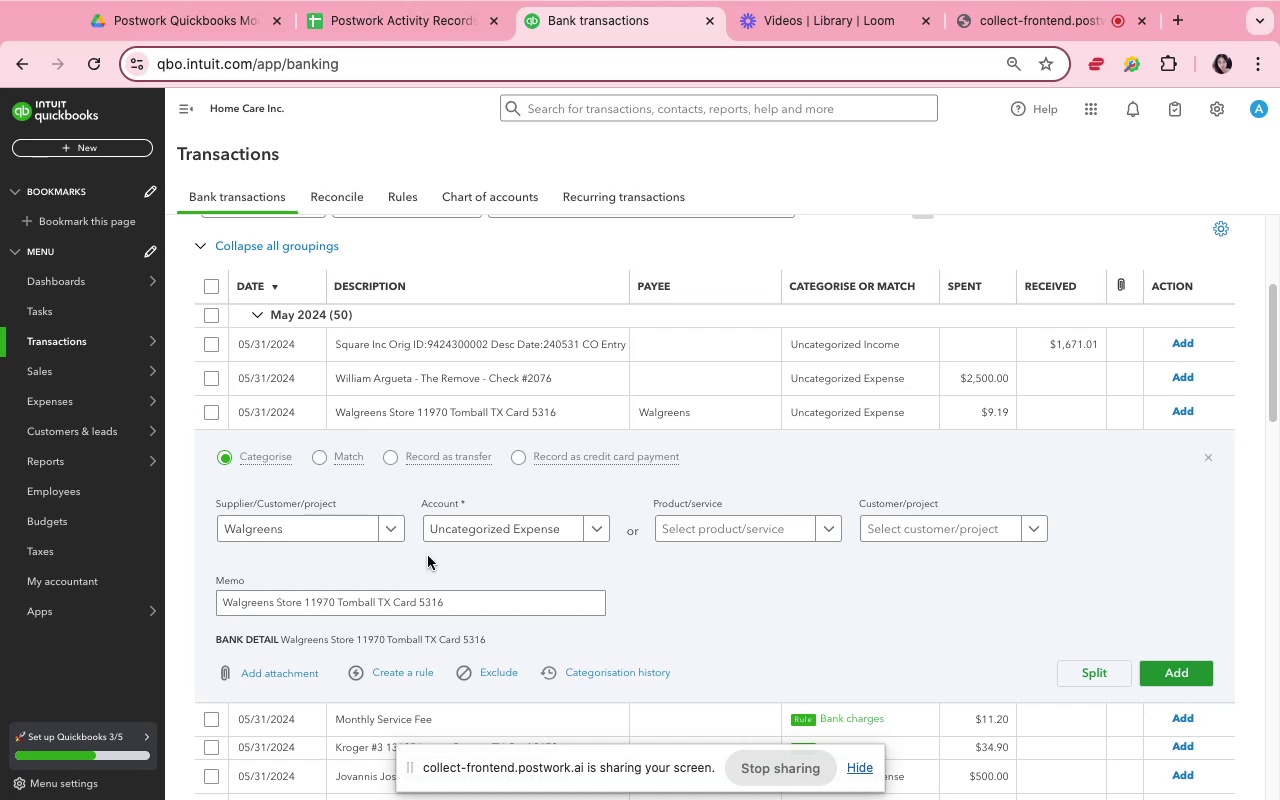 
left_click([443, 539])
 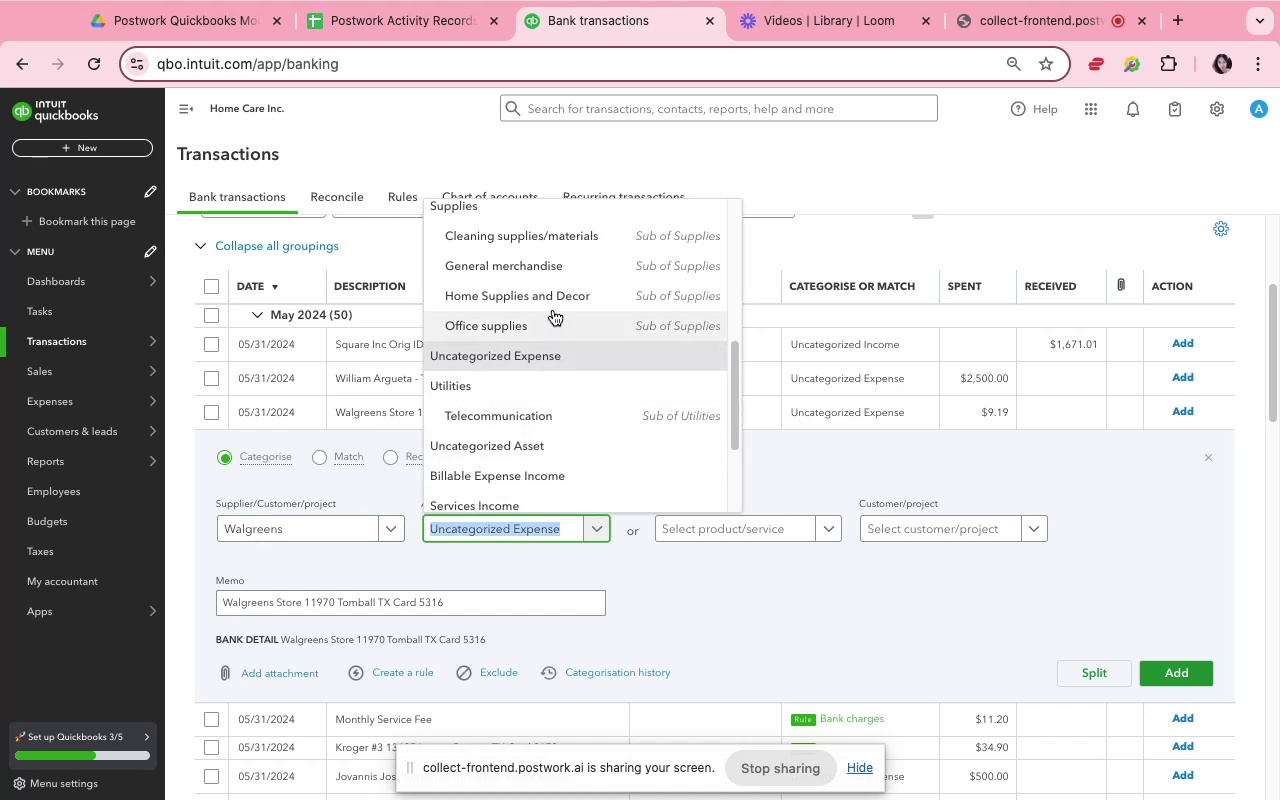 
left_click([547, 273])
 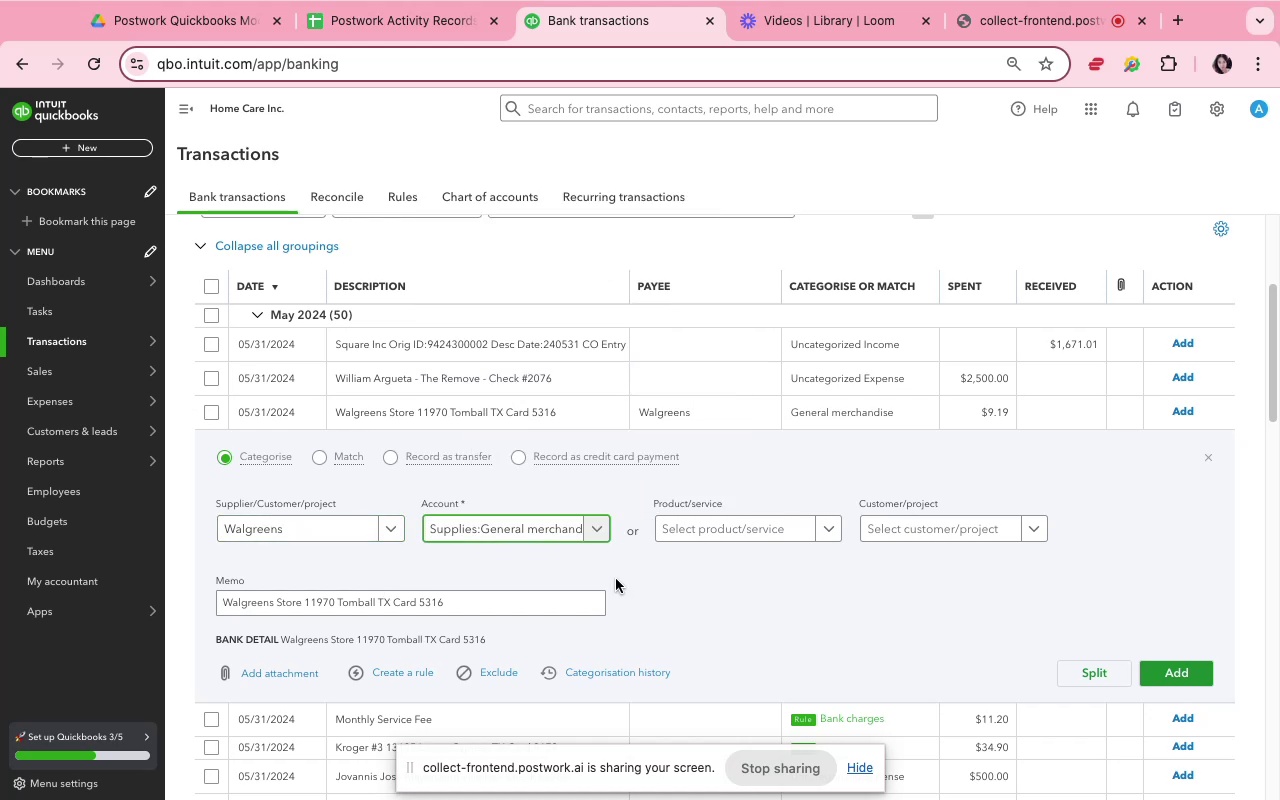 
left_click([616, 579])
 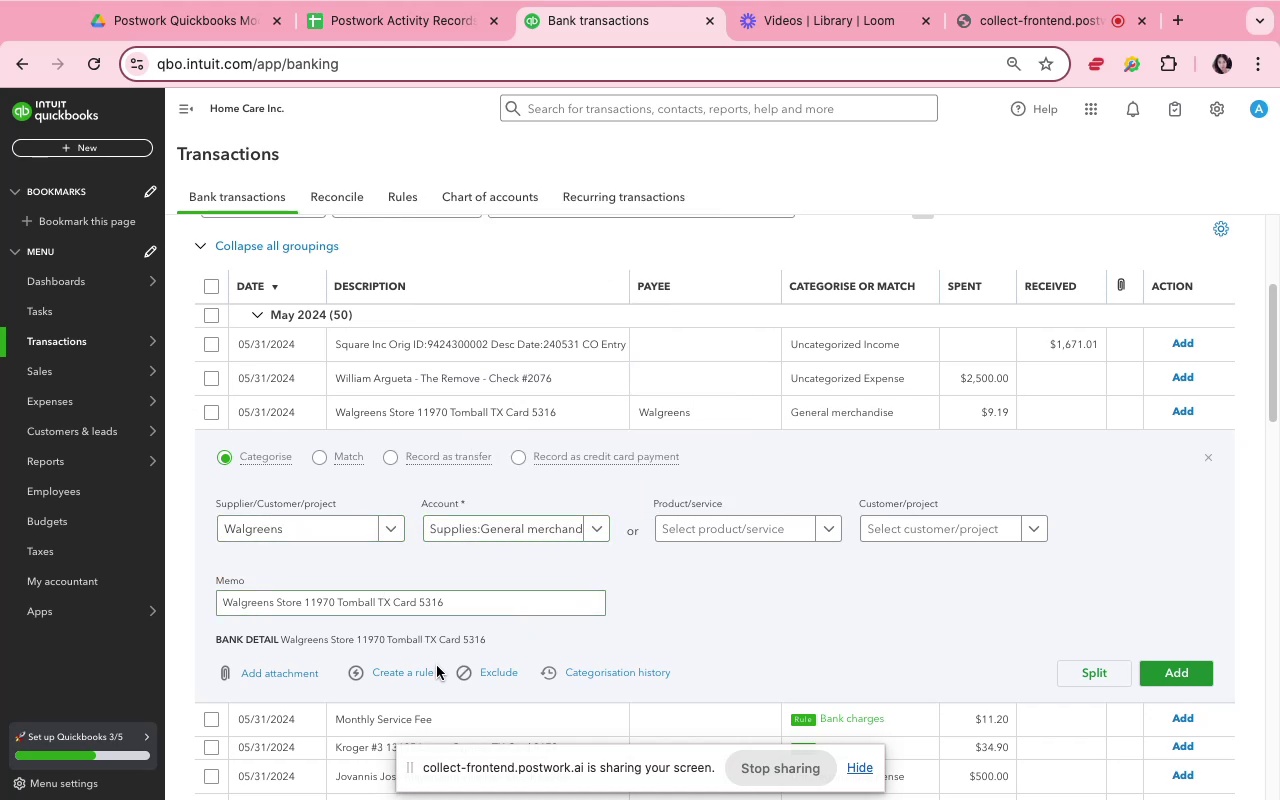 
left_click([430, 671])
 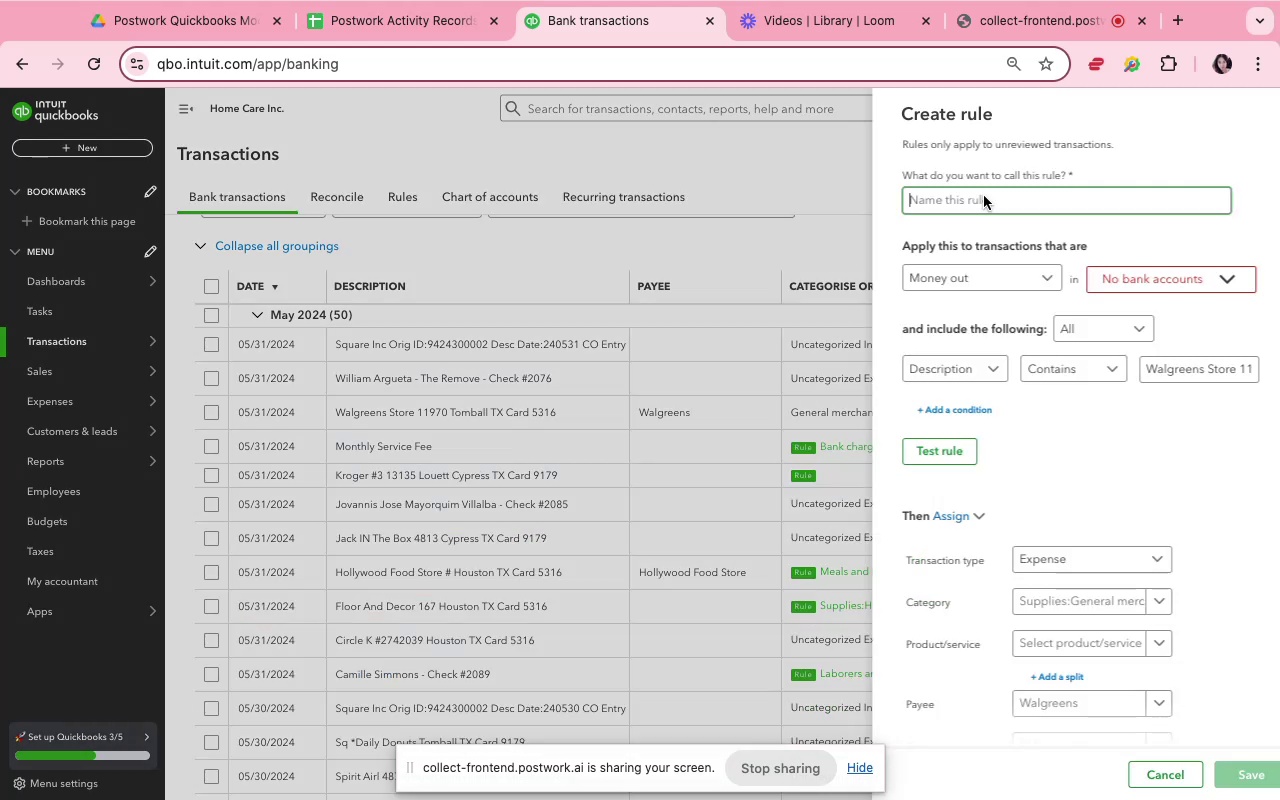 
left_click([990, 200])
 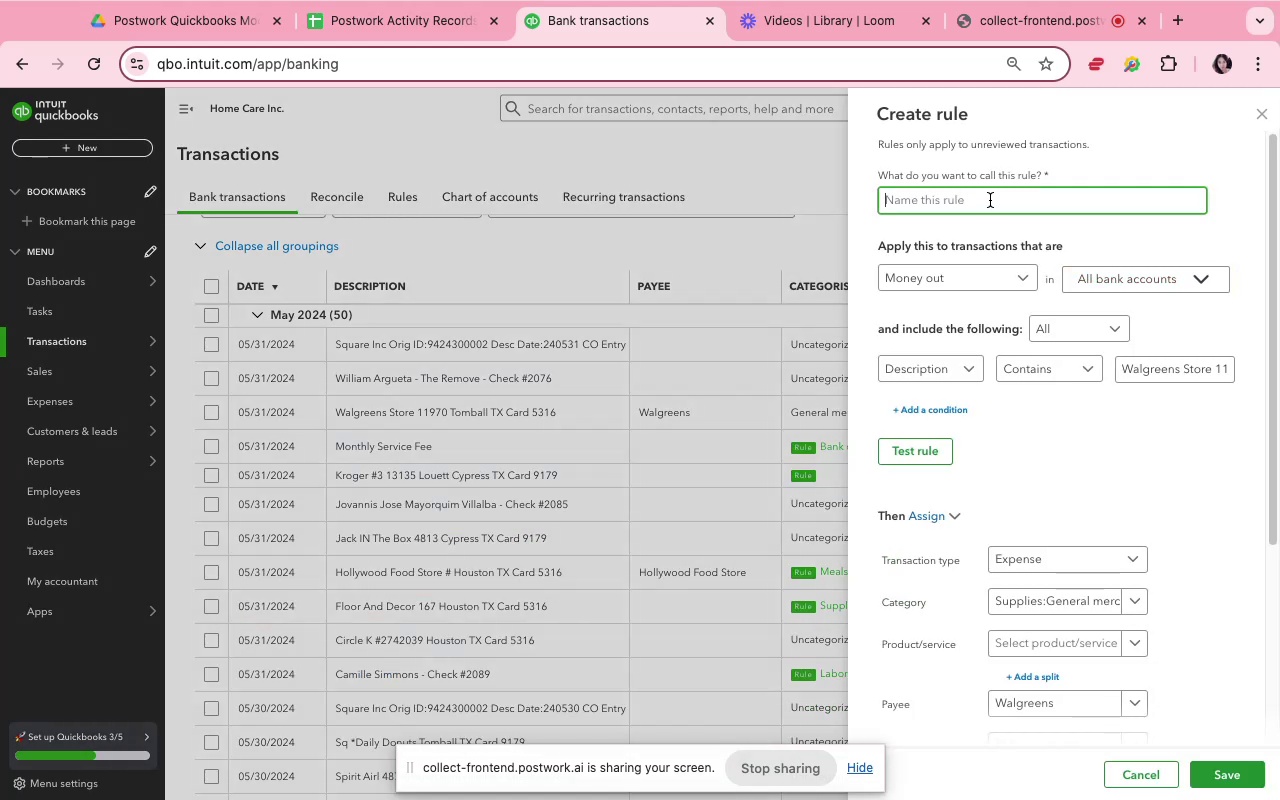 
key(Meta+V)
 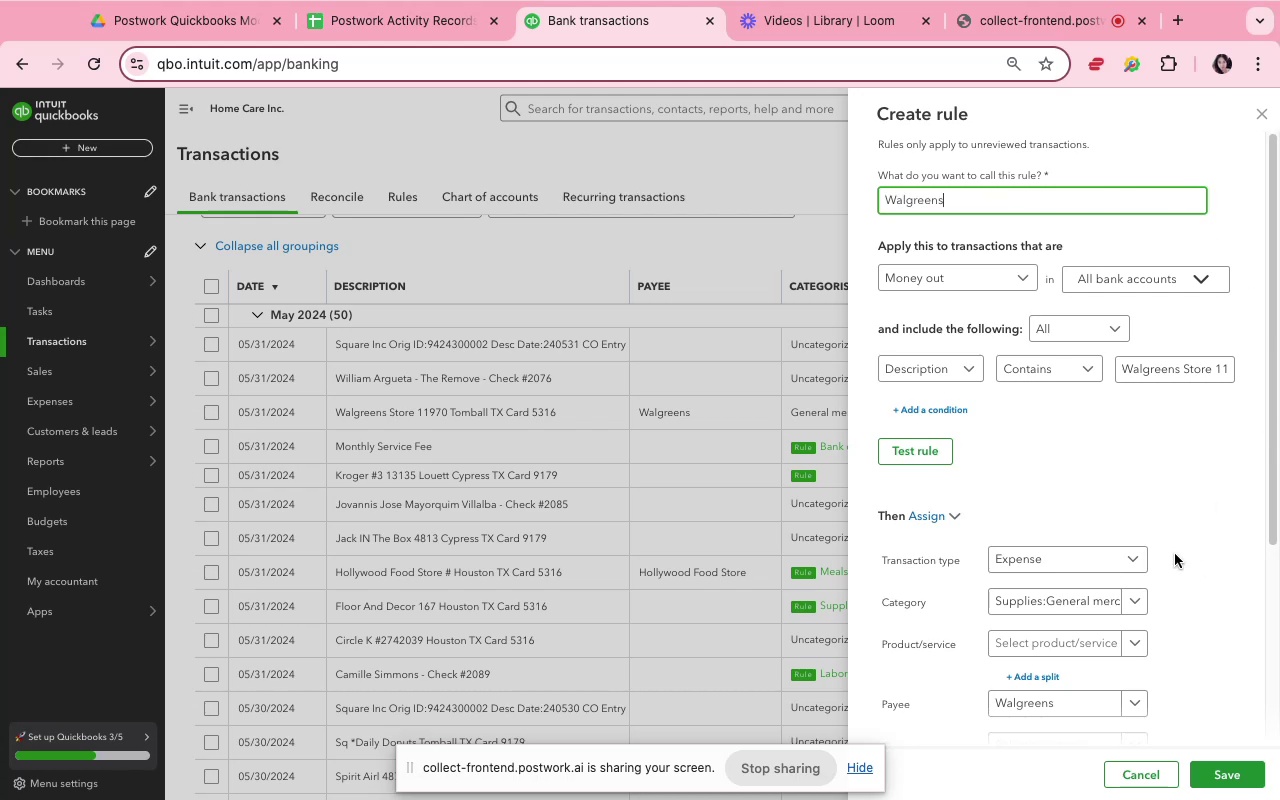 
left_click([1176, 508])
 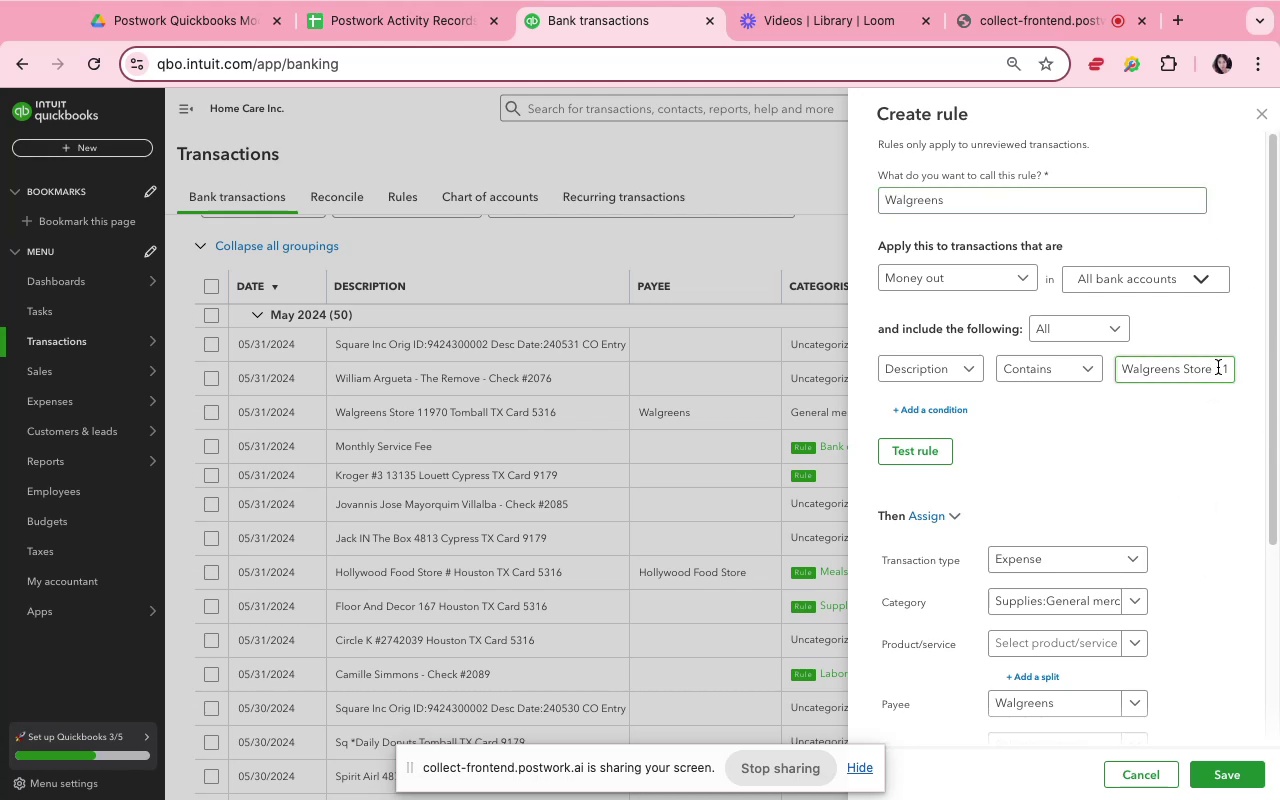 
left_click([1214, 367])
 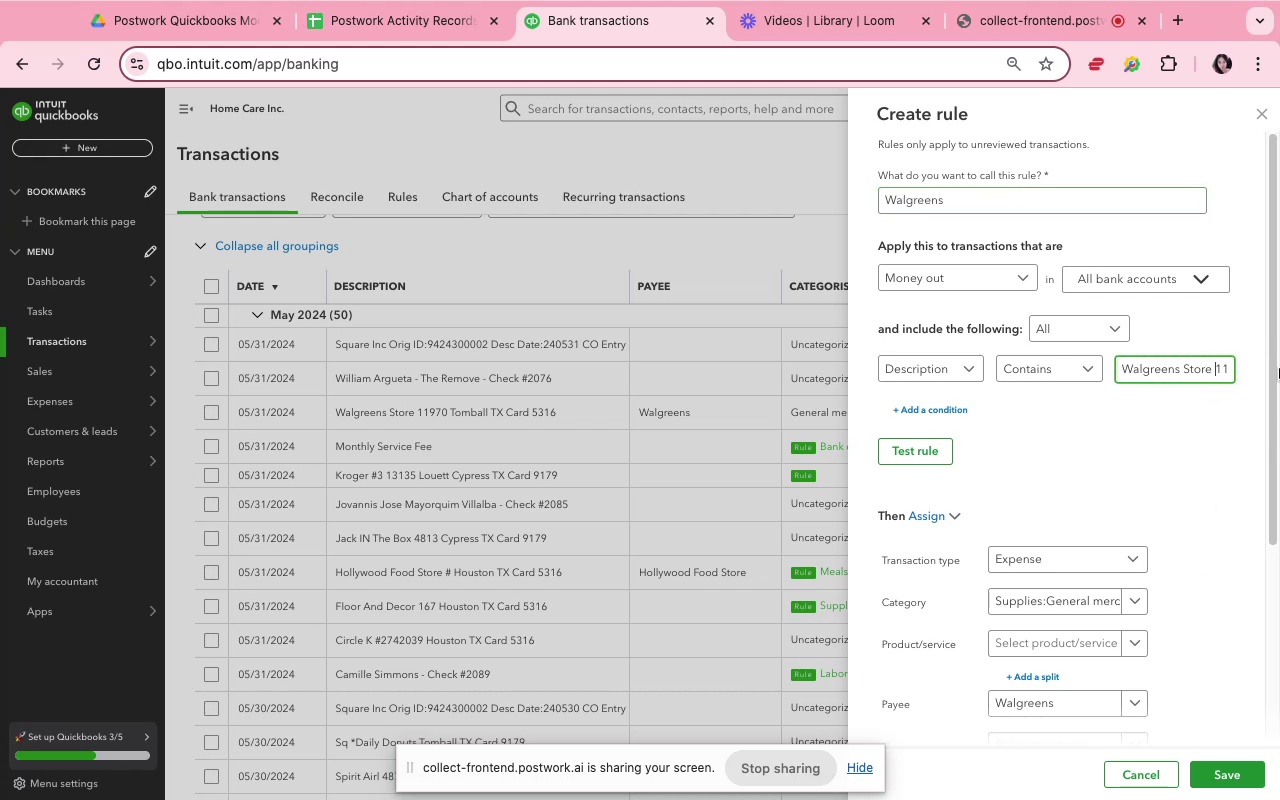 
key(Meta+Shift+ArrowRight)
 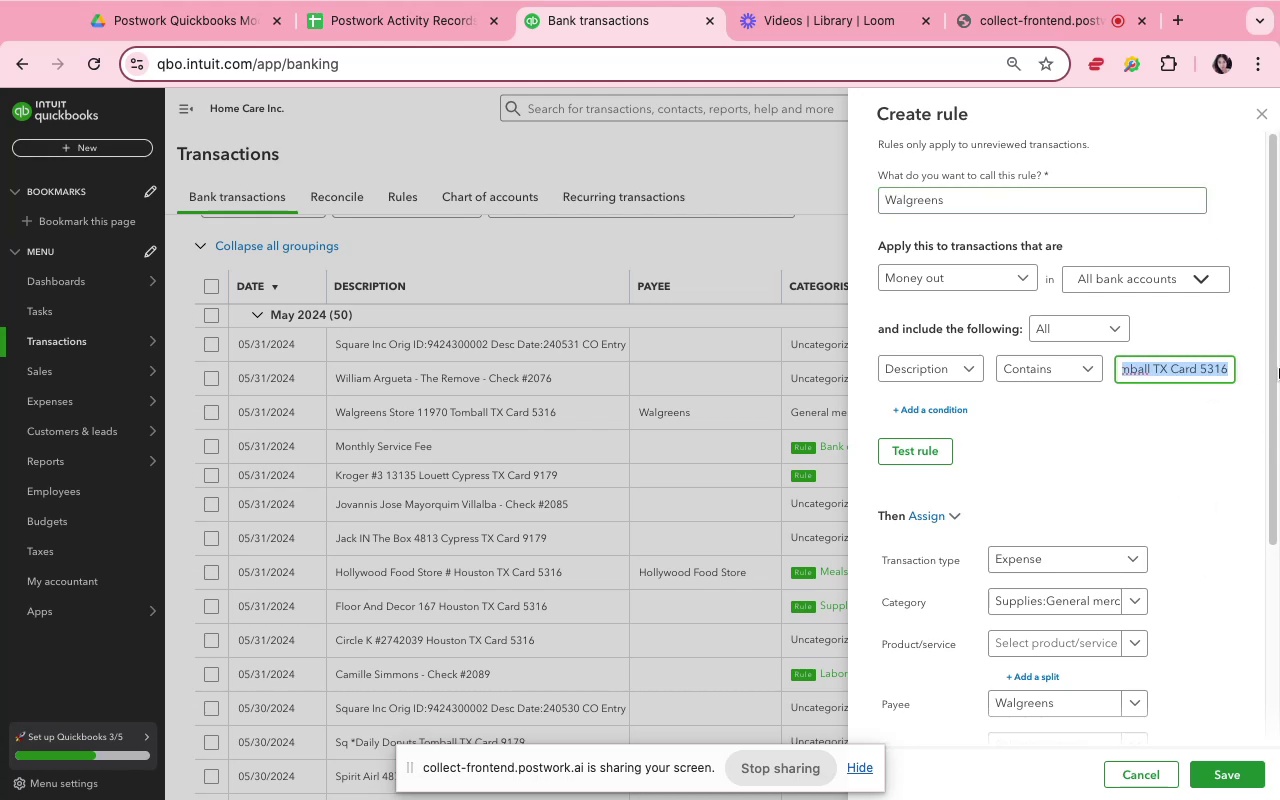 
key(Backspace)
 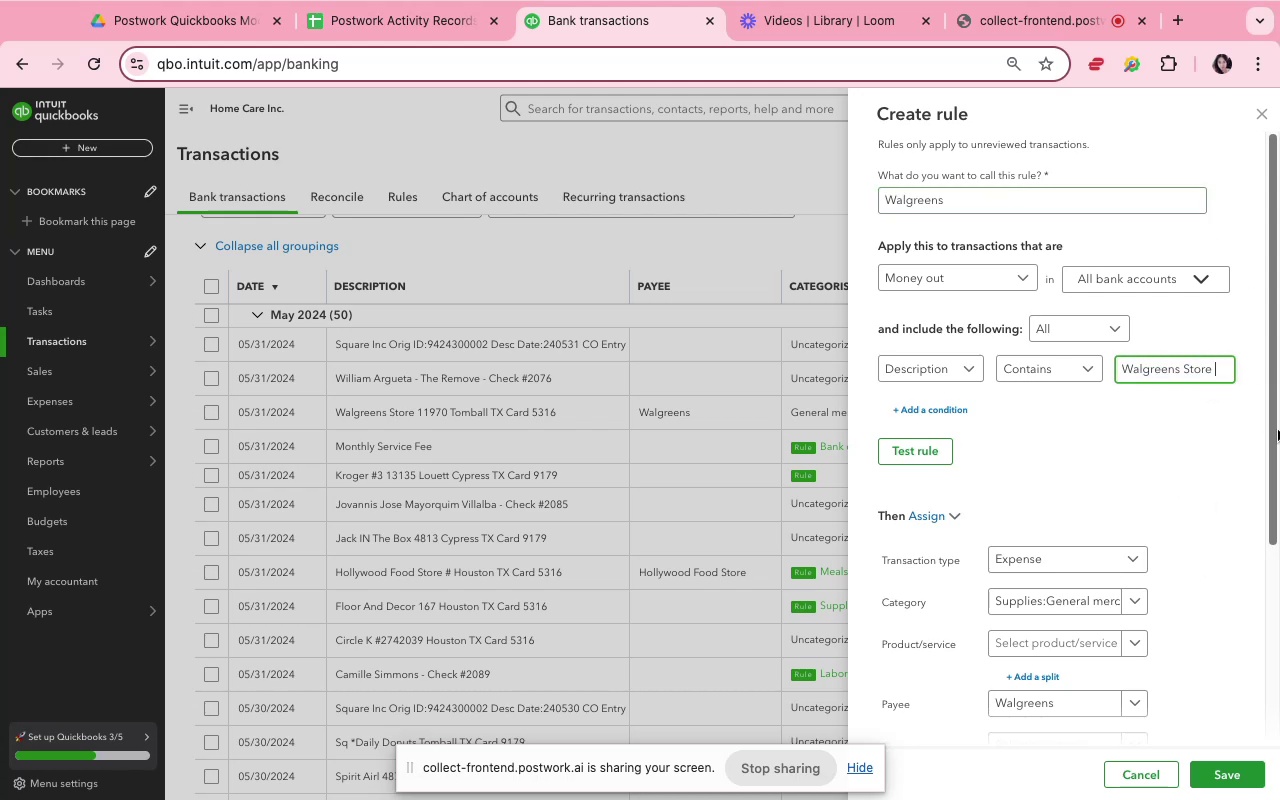 
scroll: coordinate [1217, 544], scroll_direction: down, amount: 16.0
 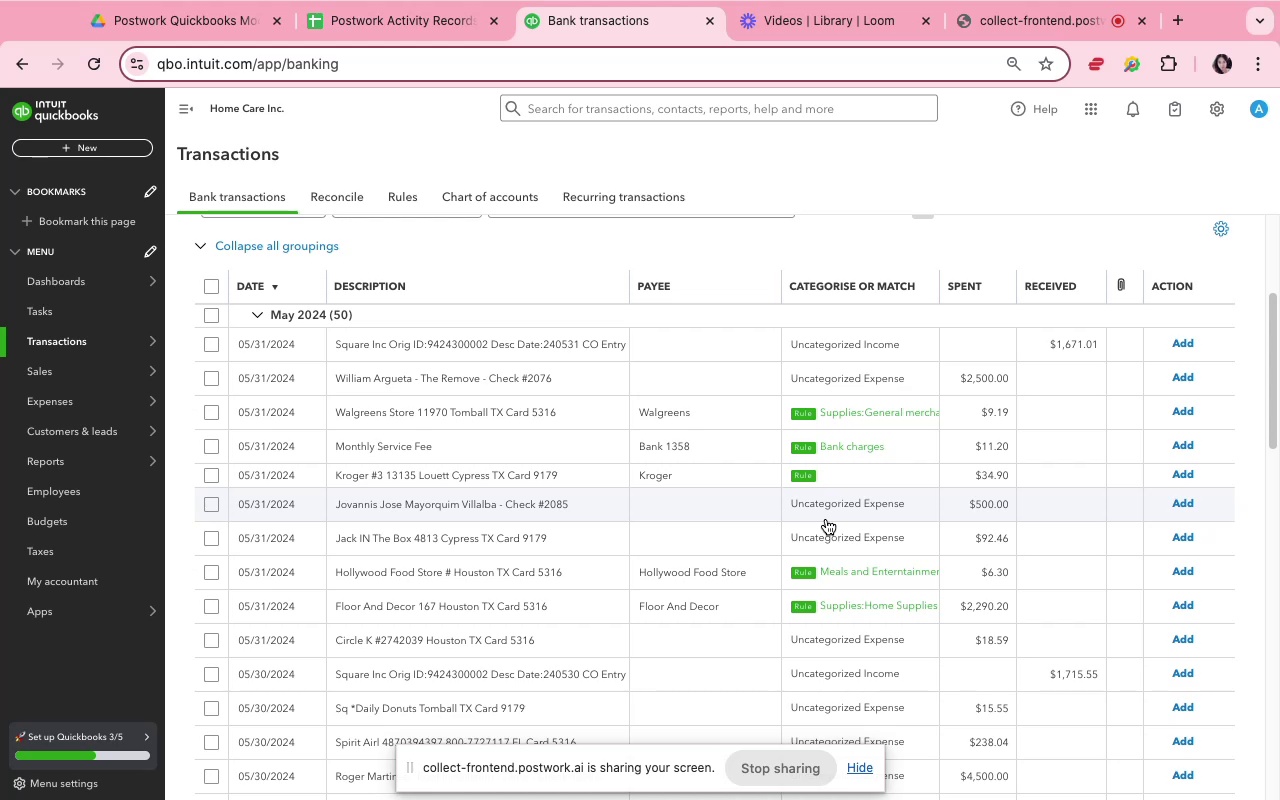 
wait(15.52)
 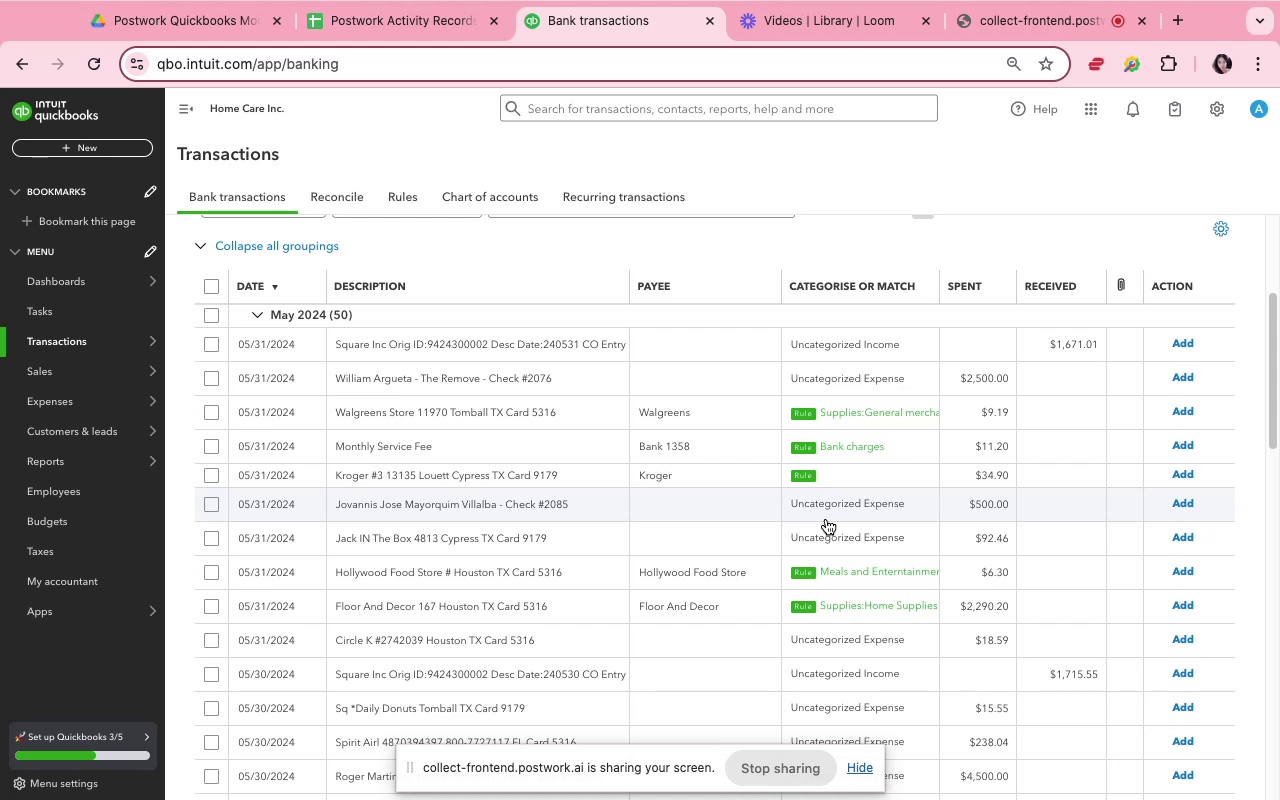 
left_click([524, 368])
 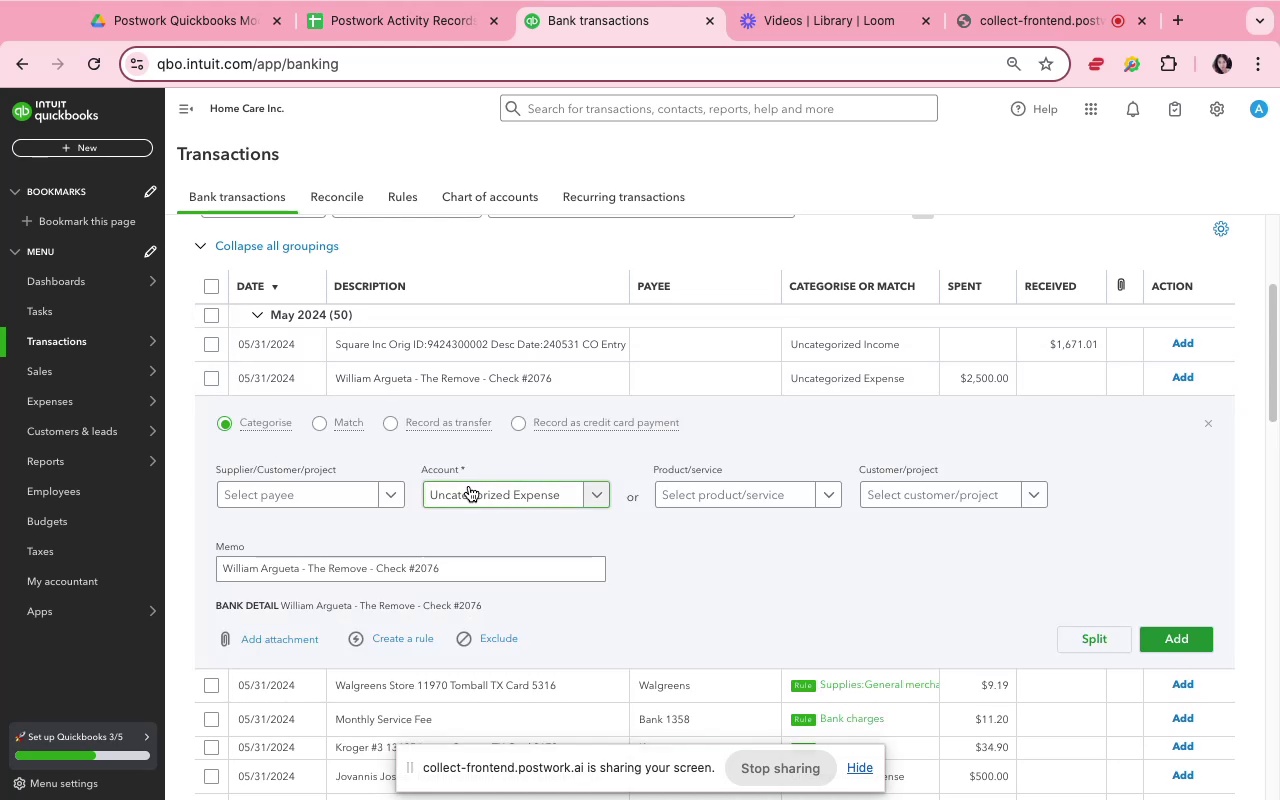 
mouse_move([315, 543])
 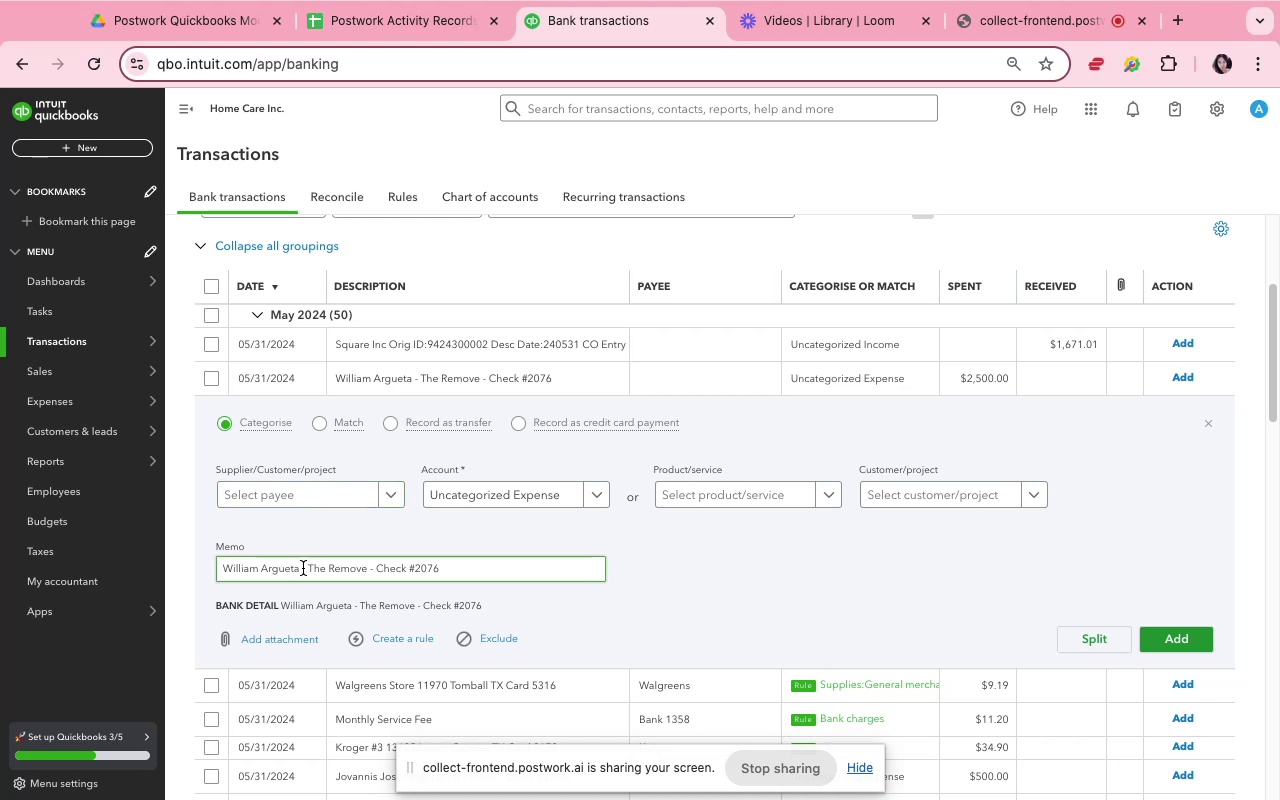 
left_click_drag(start_coordinate=[300, 566], to_coordinate=[180, 568])
 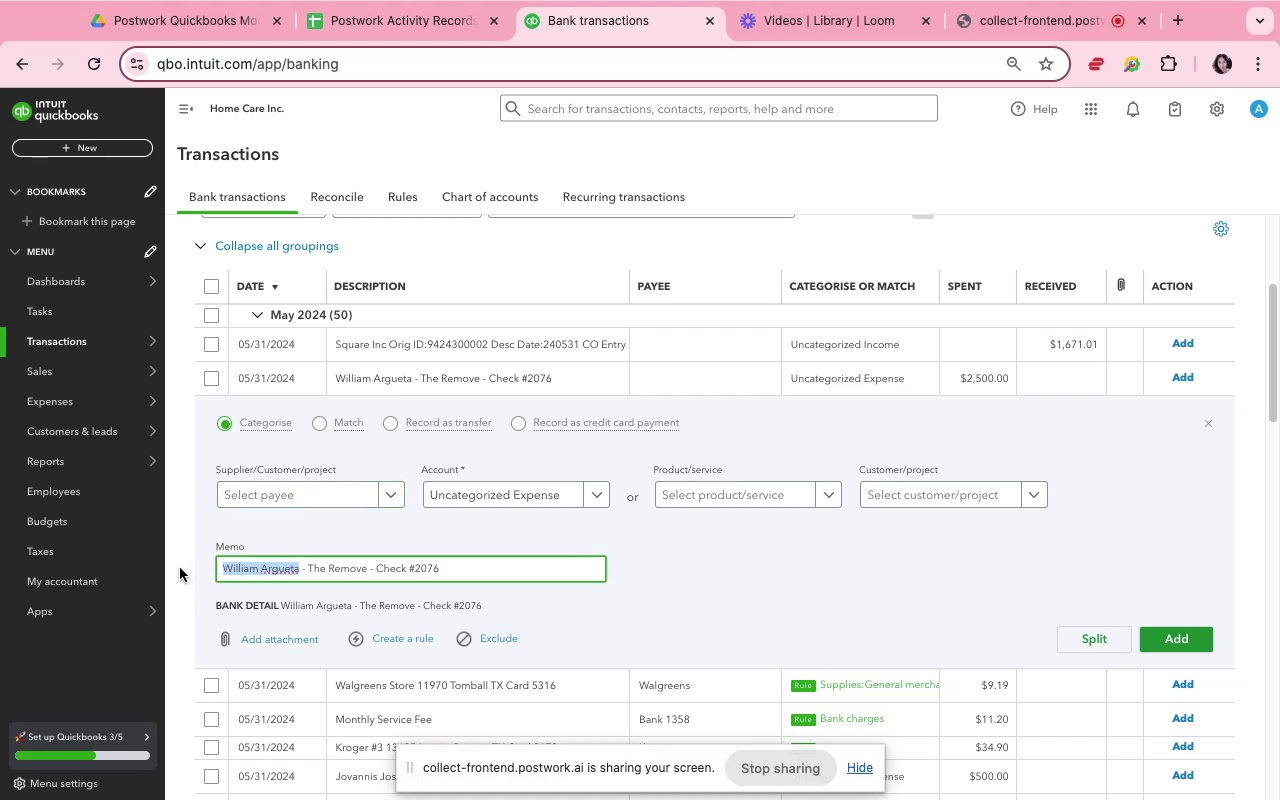 
key(Meta+C)
 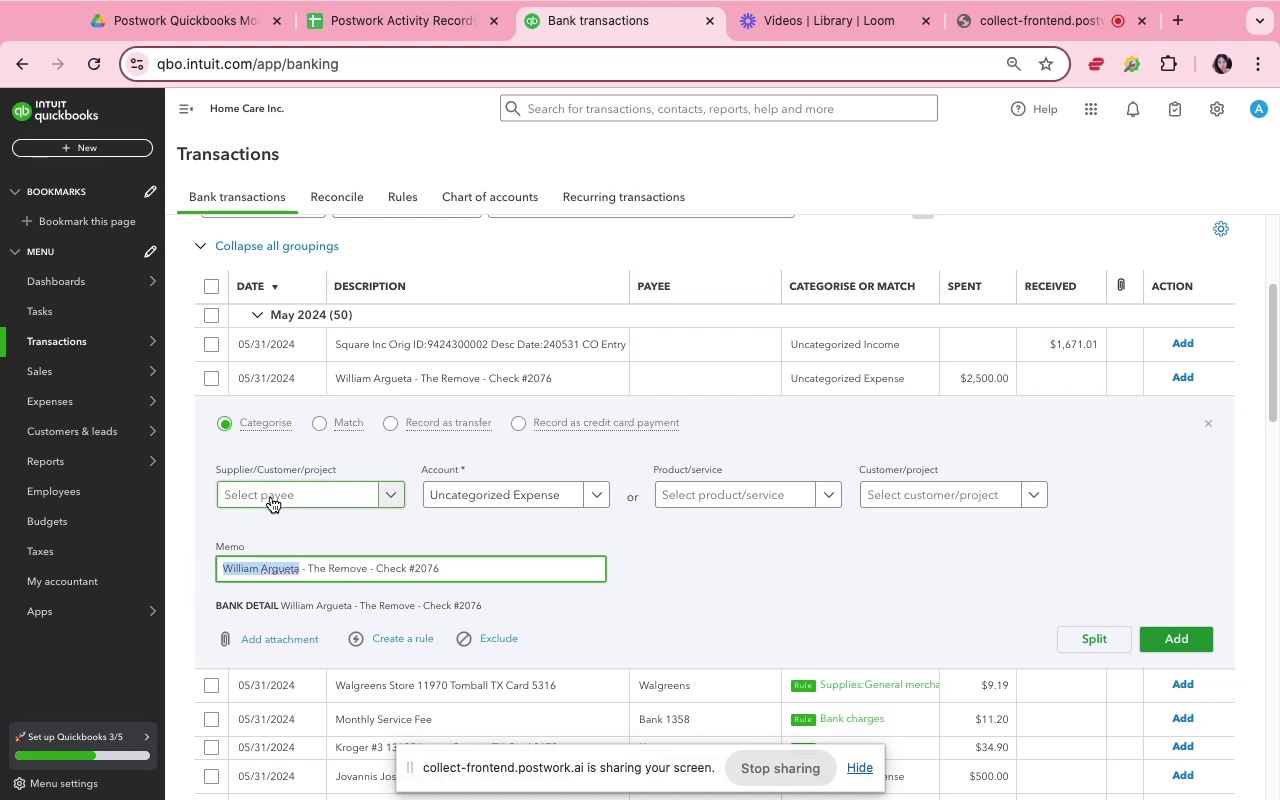 
key(Meta+V)
 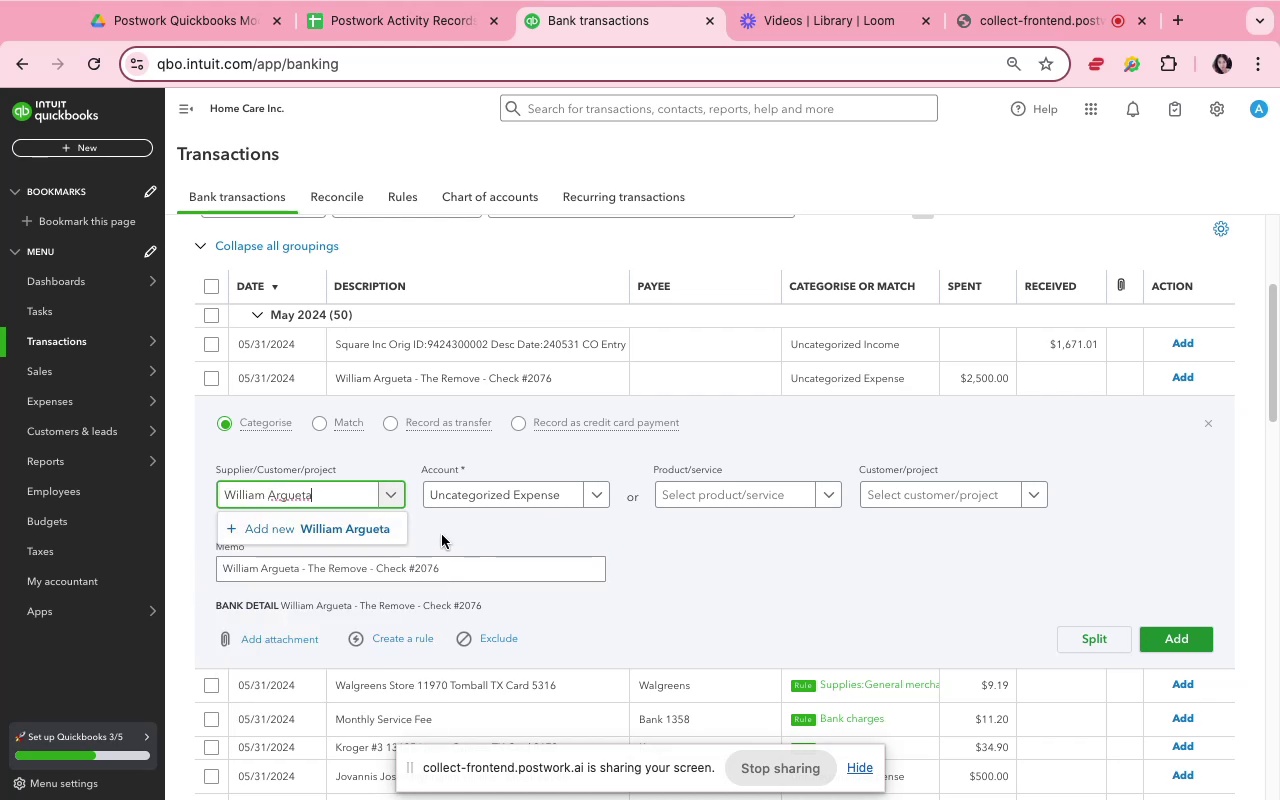 
left_click([401, 540])
 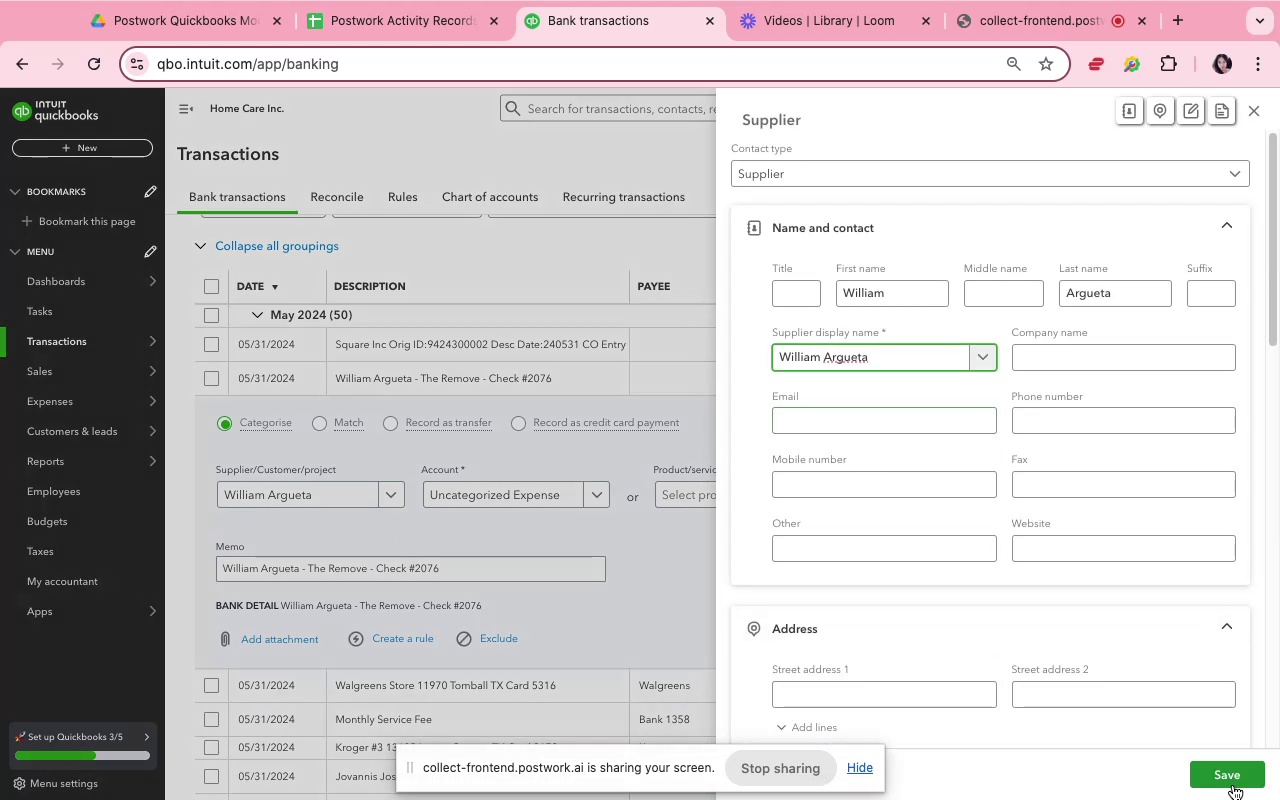 
left_click([1232, 784])
 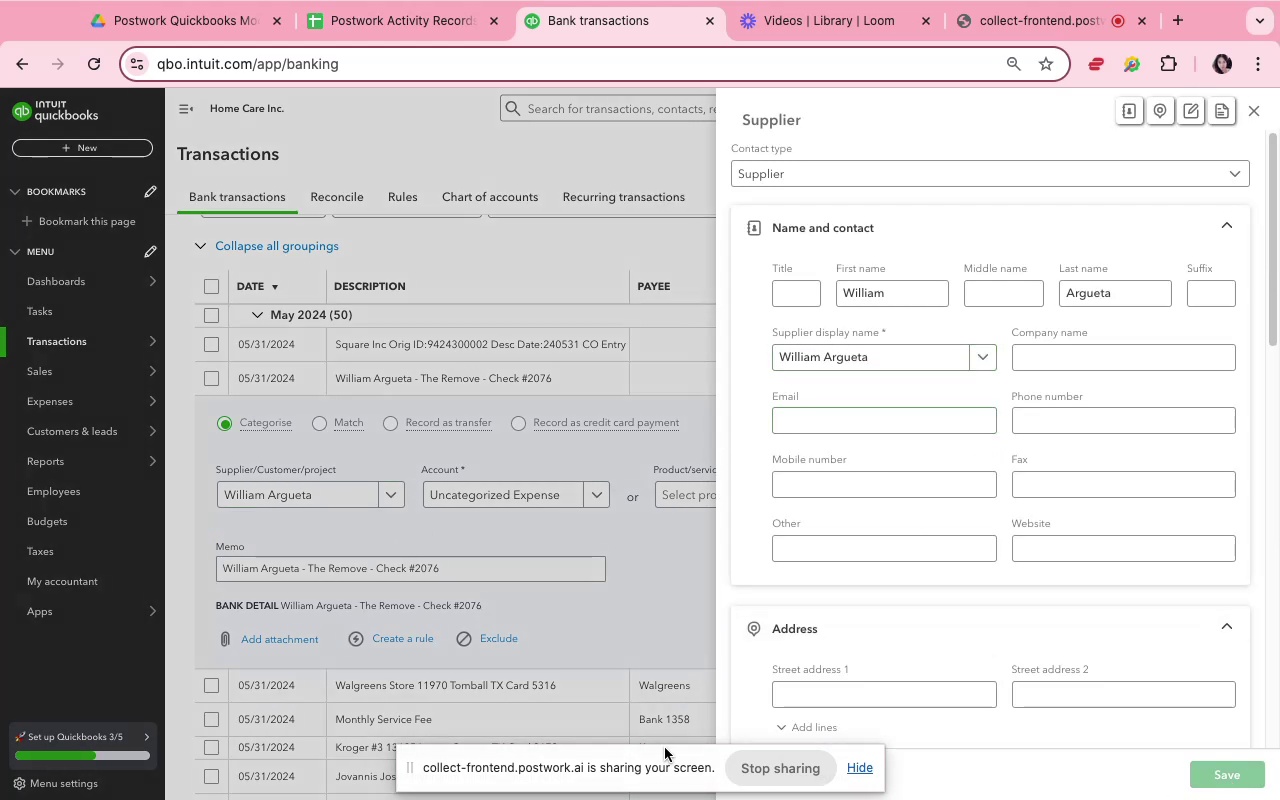 
mouse_move([487, 504])
 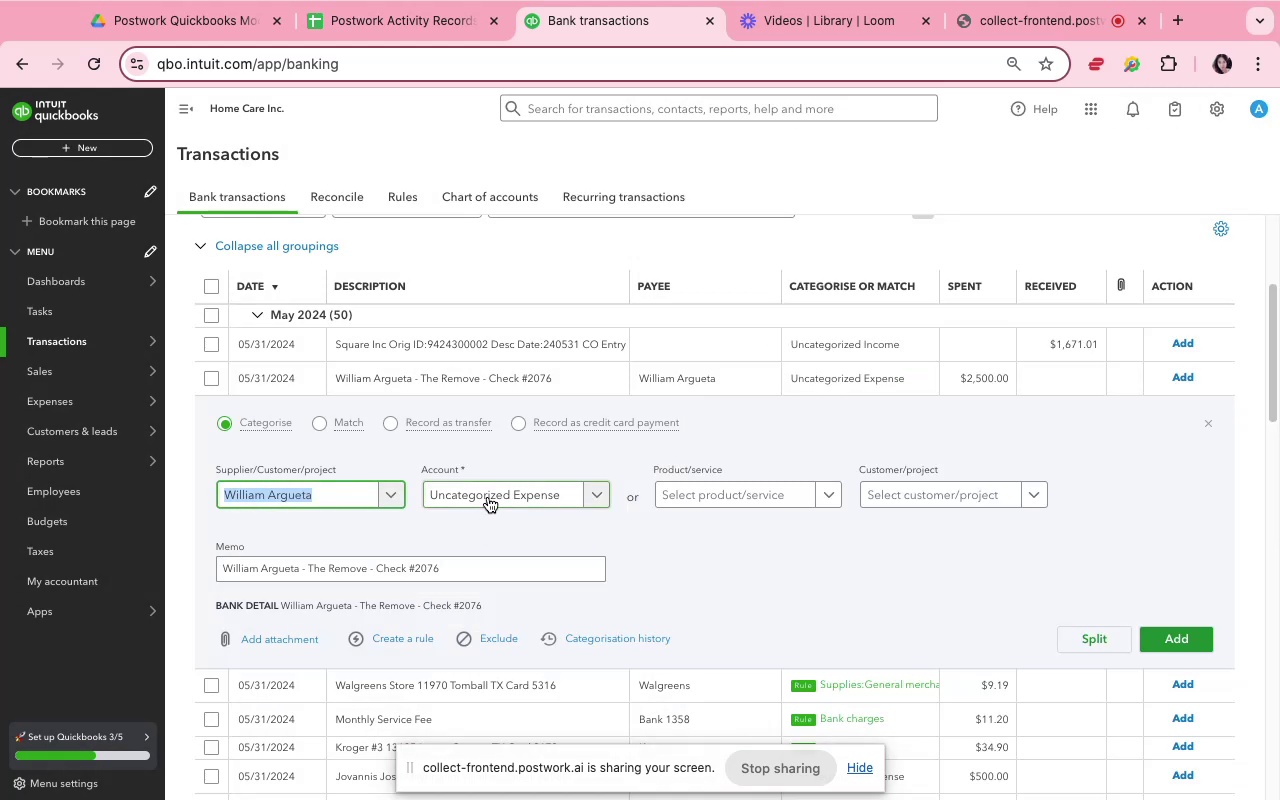 
left_click([488, 497])
 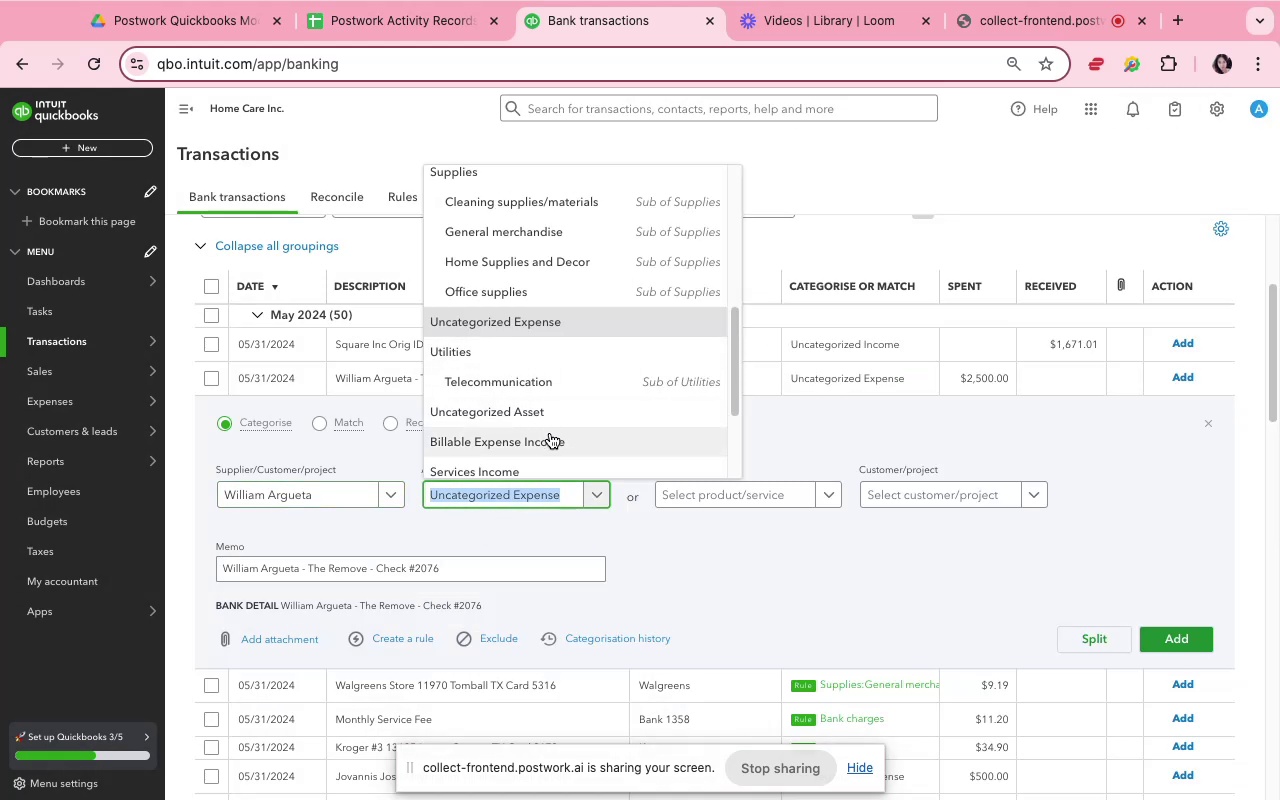 
type(inde)
 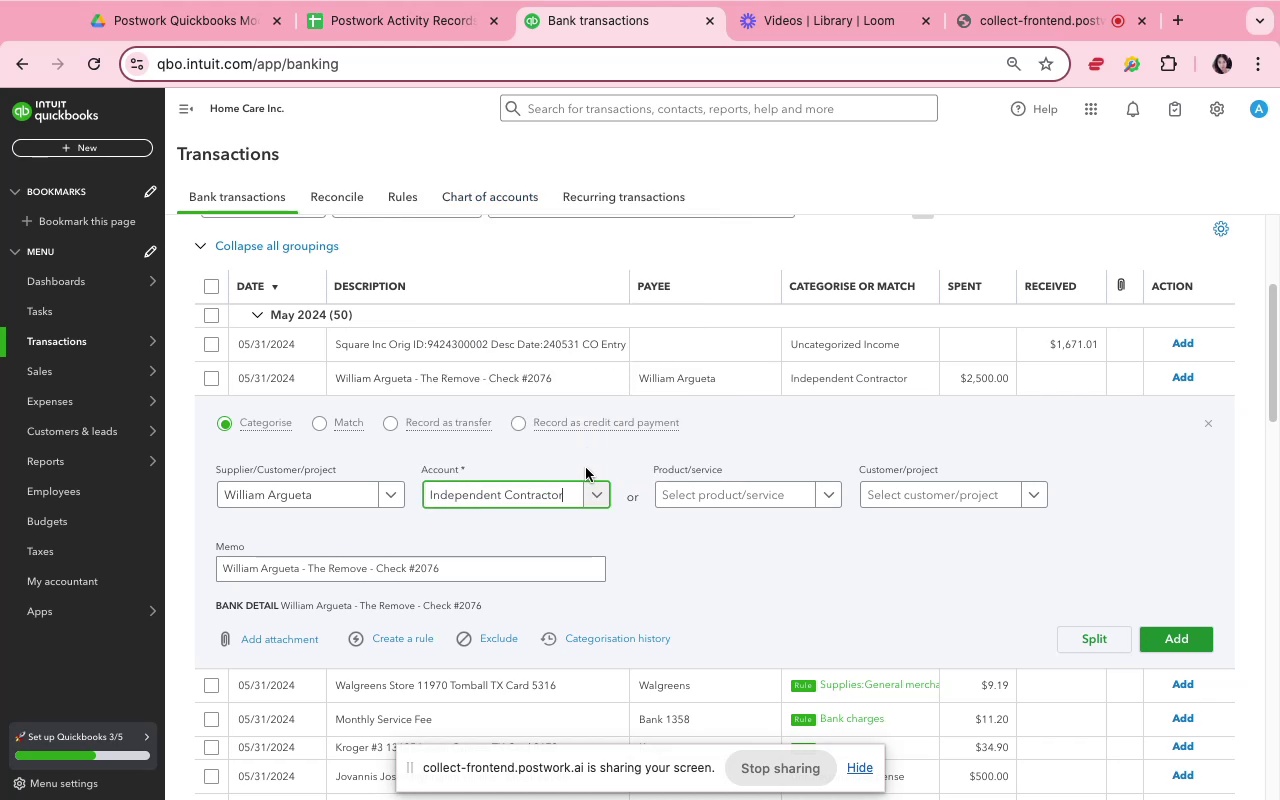 
wait(8.78)
 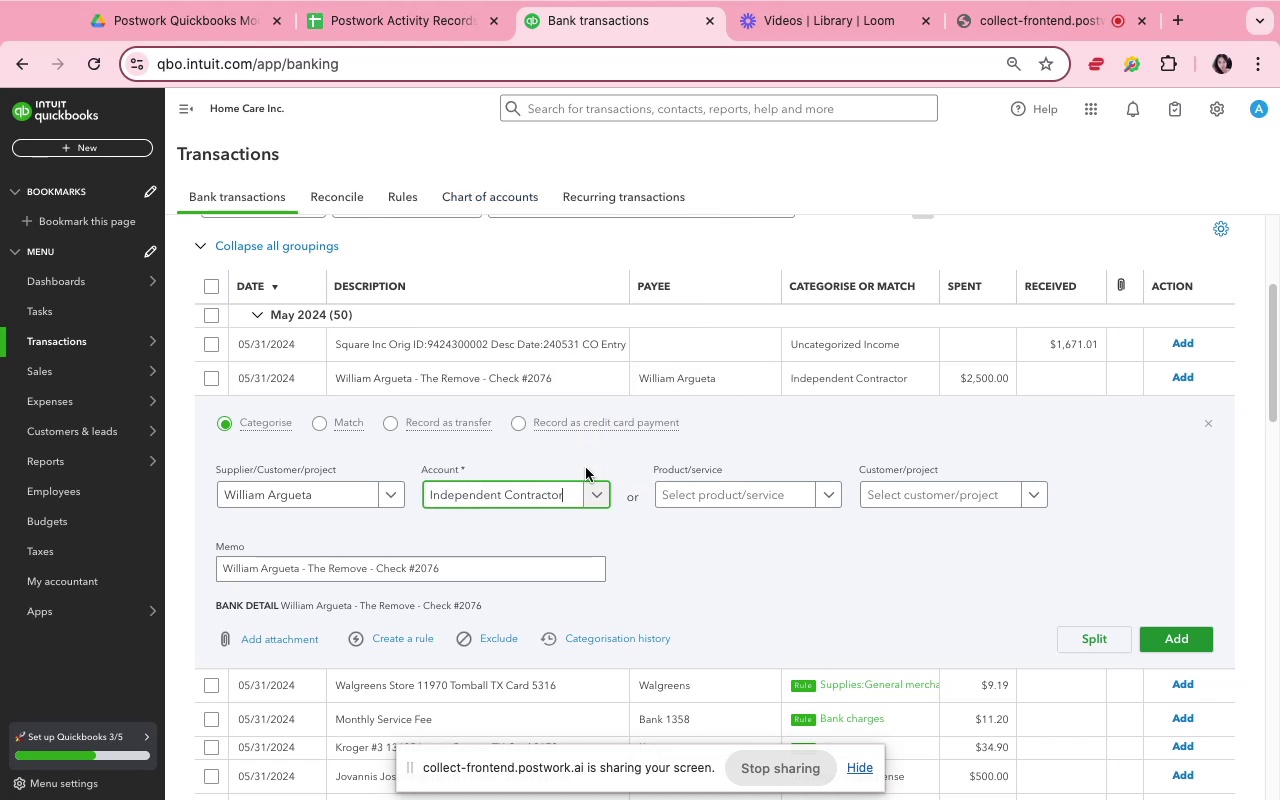 
left_click([421, 639])
 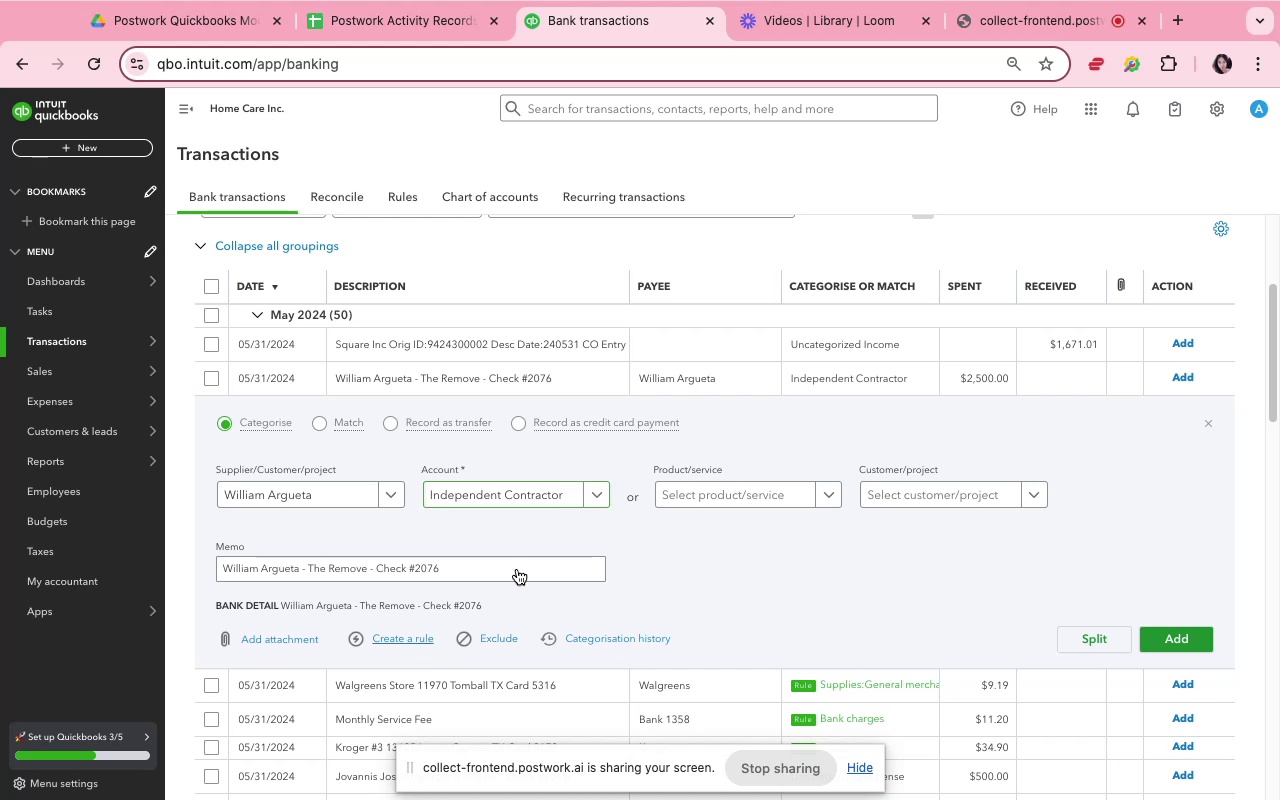 
mouse_move([1029, 360])
 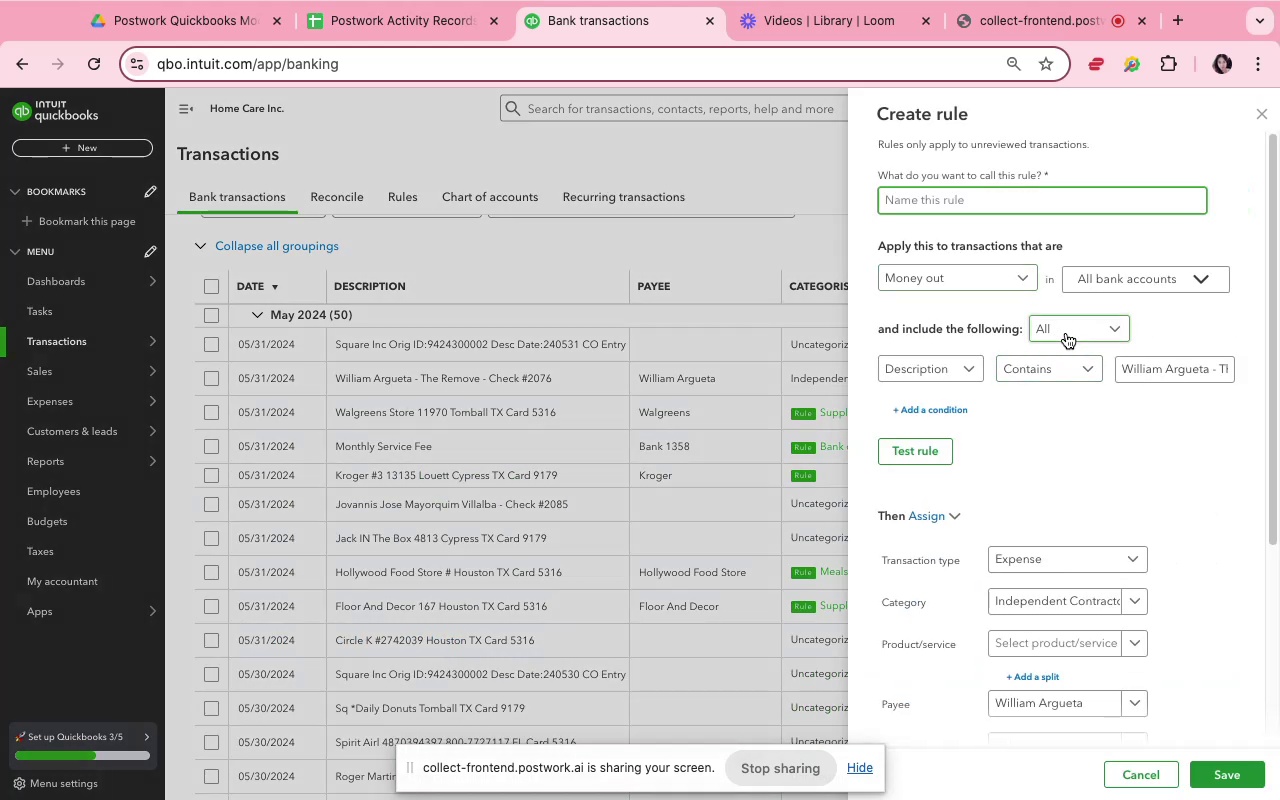 
left_click([1192, 373])
 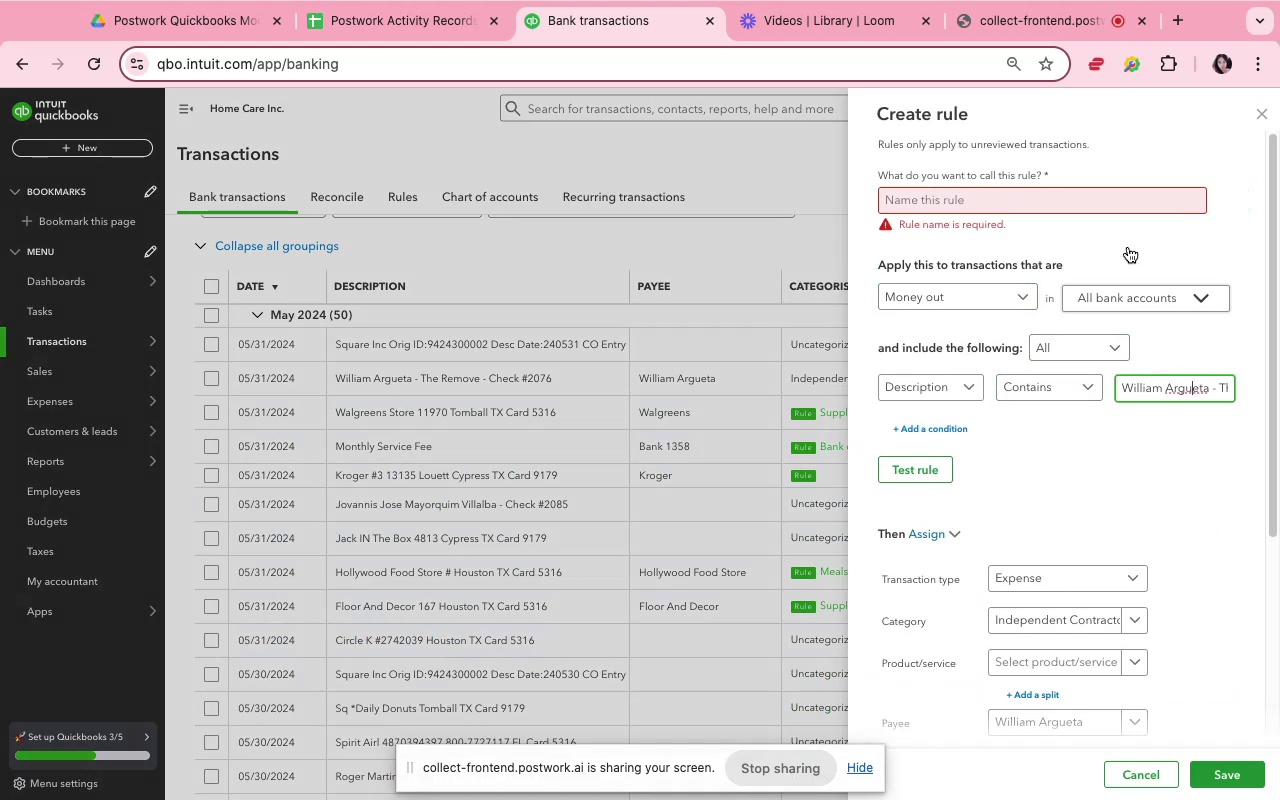 
left_click([1132, 201])
 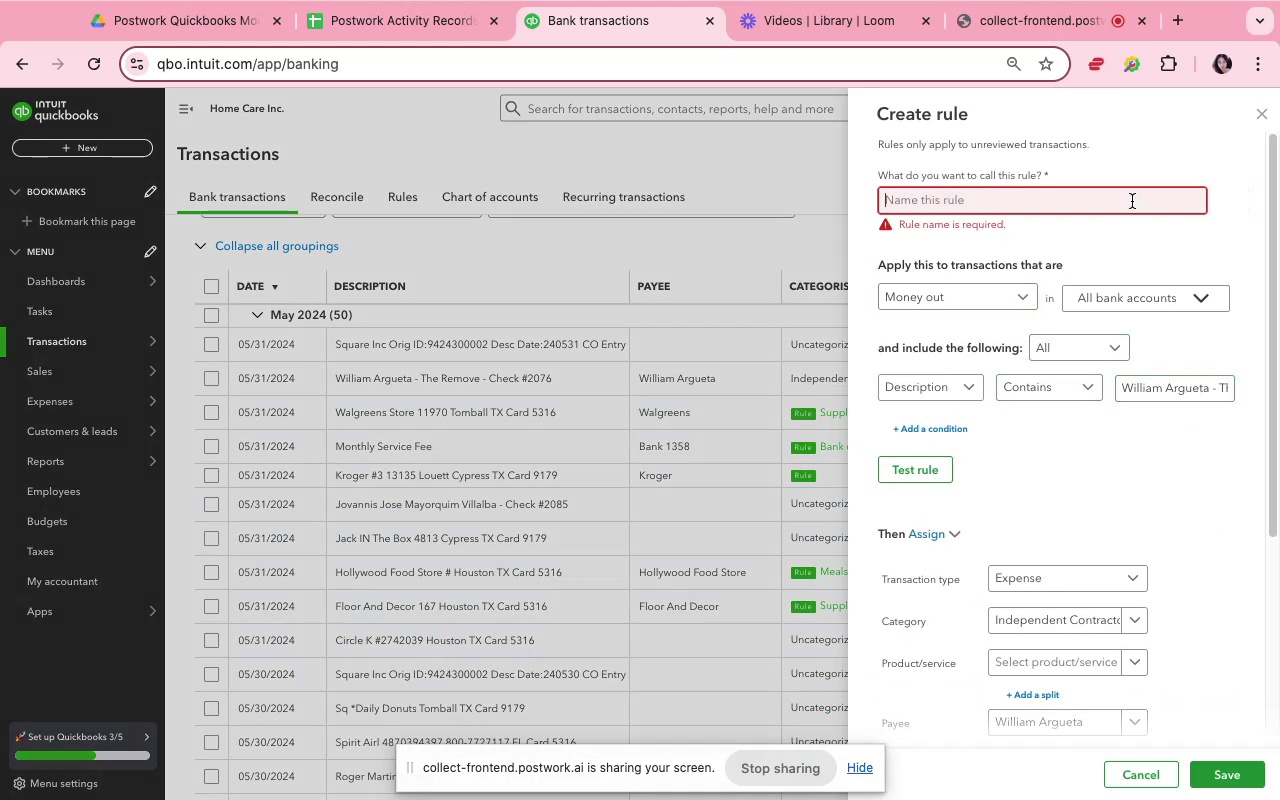 
key(Meta+V)
 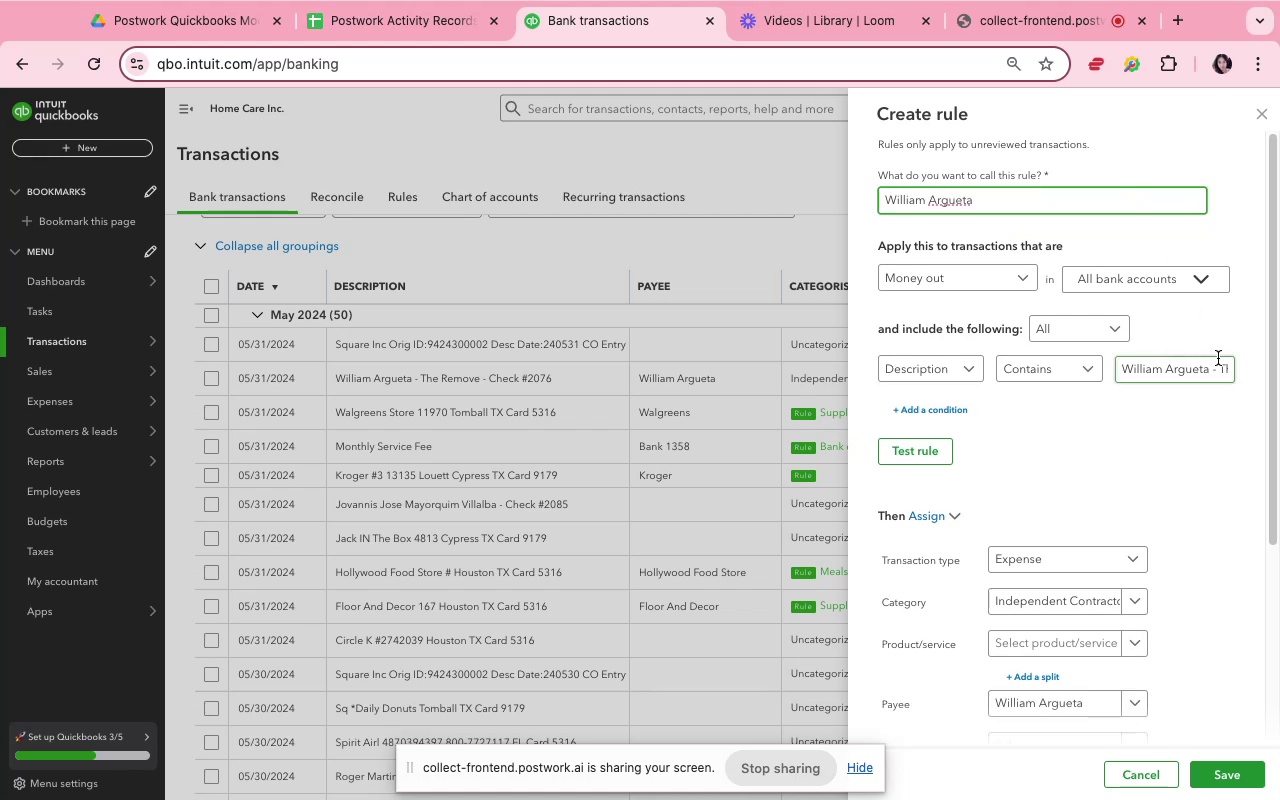 
left_click([1218, 374])
 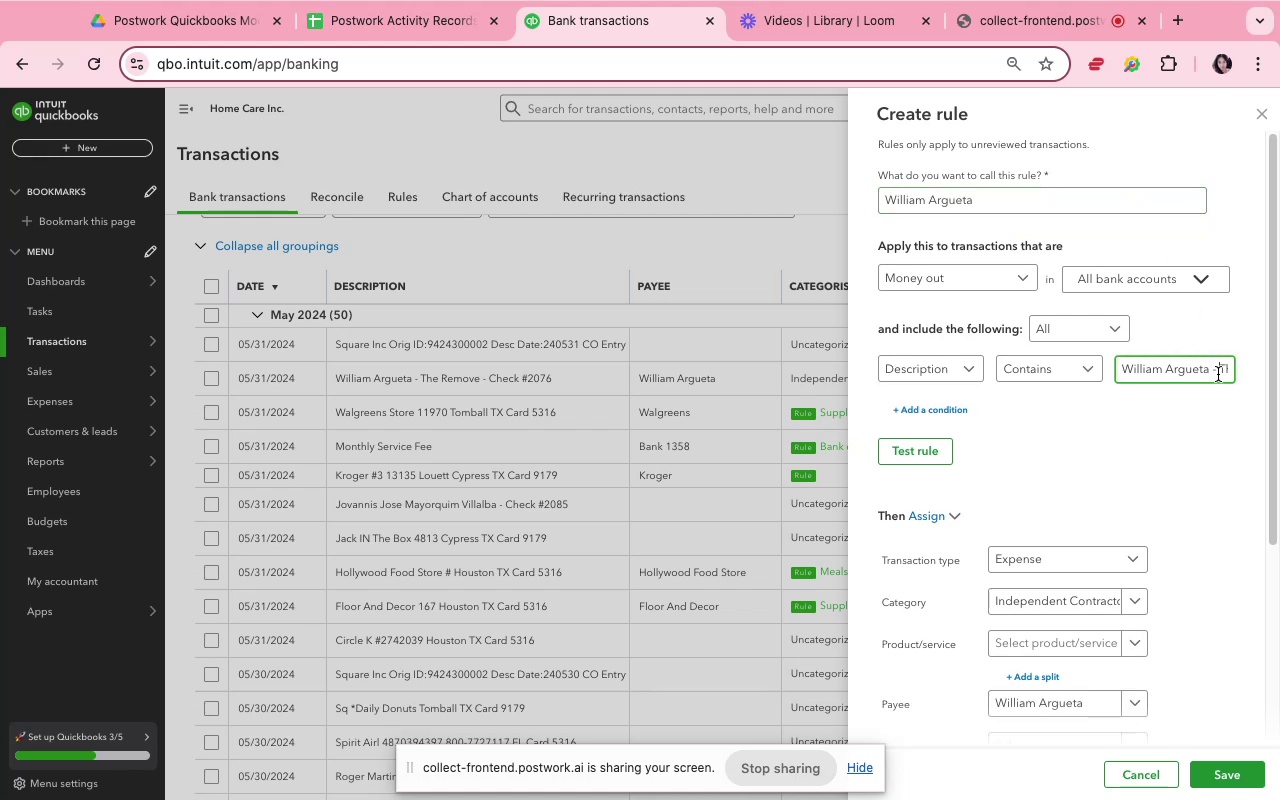 
key(ArrowRight)
 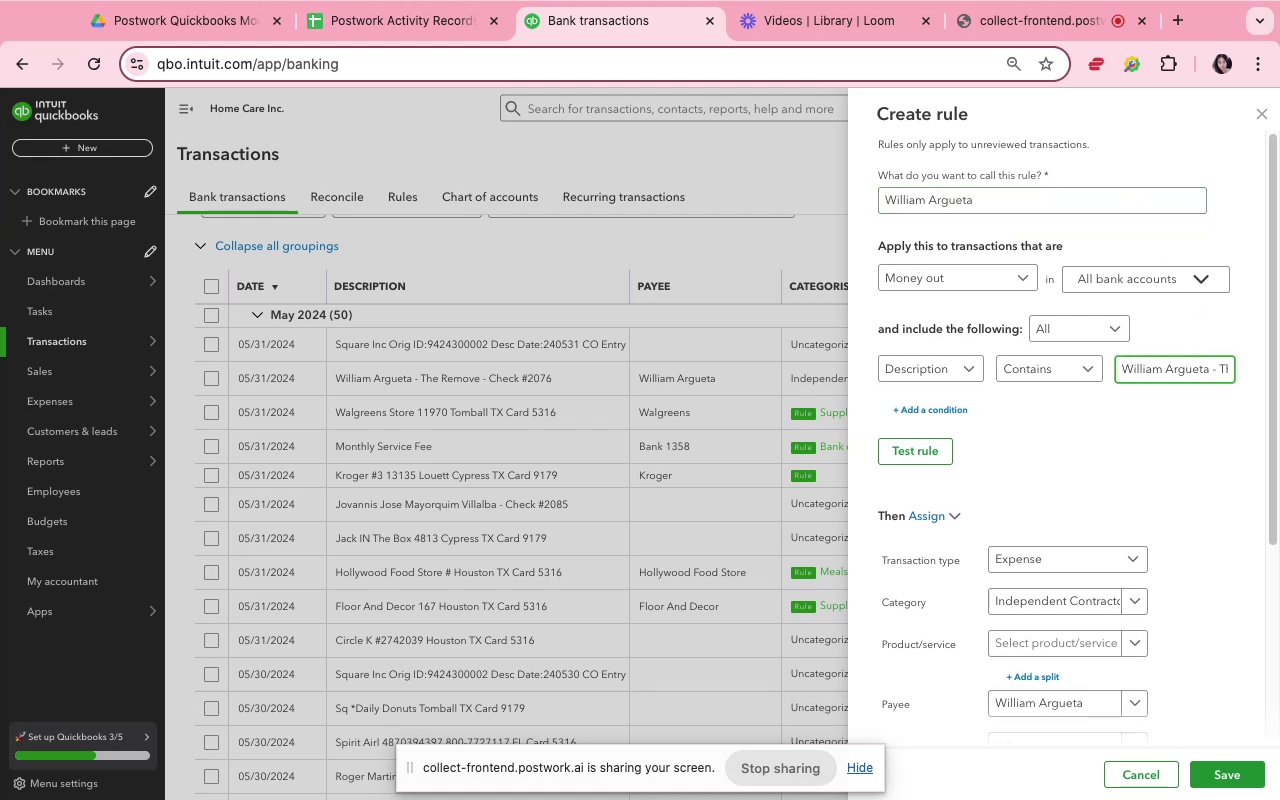 
key(ArrowRight)
 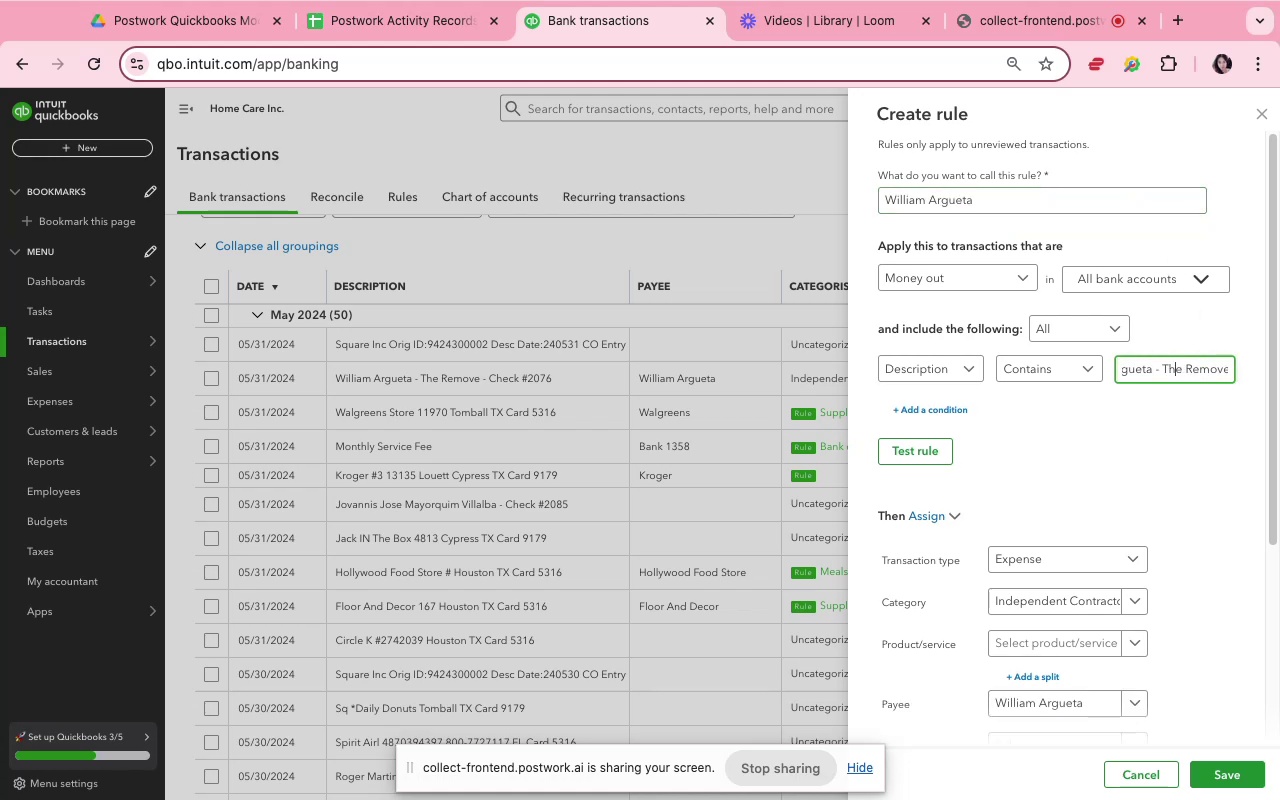 
key(ArrowRight)
 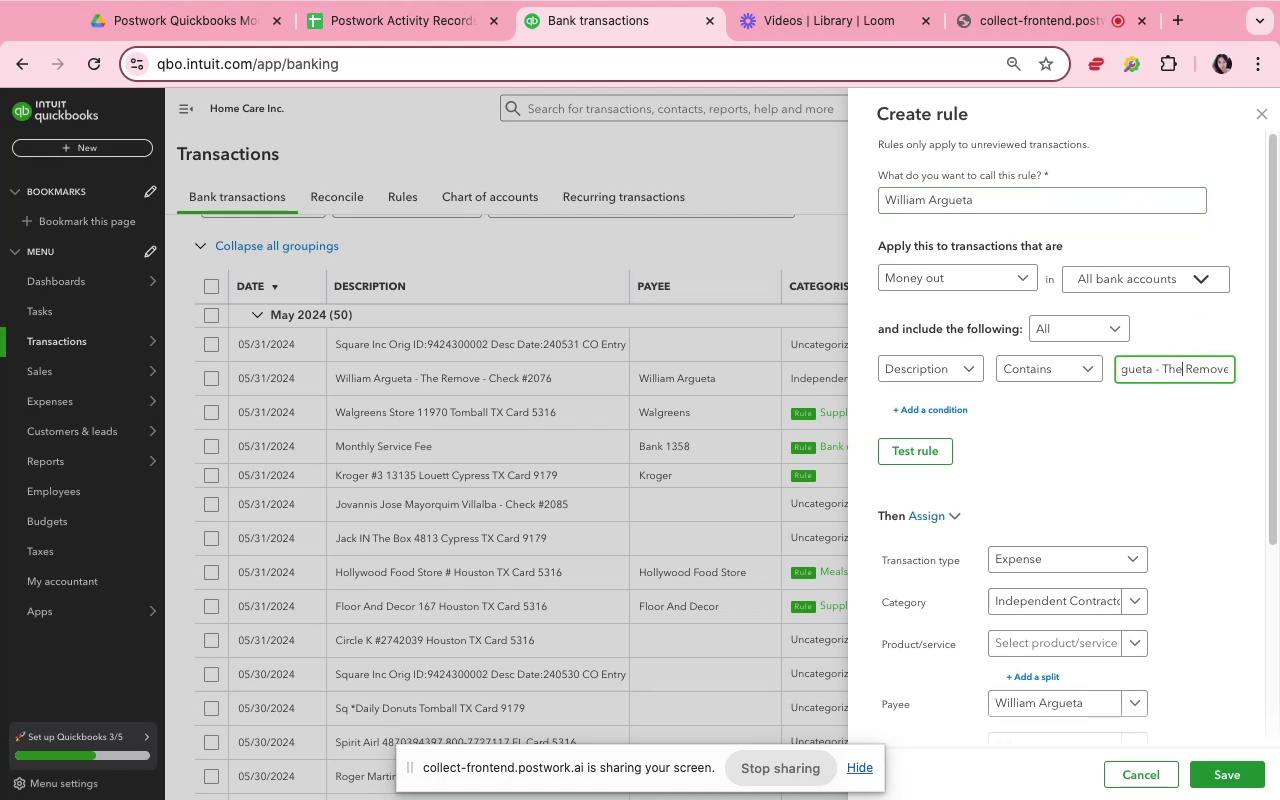 
key(ArrowRight)
 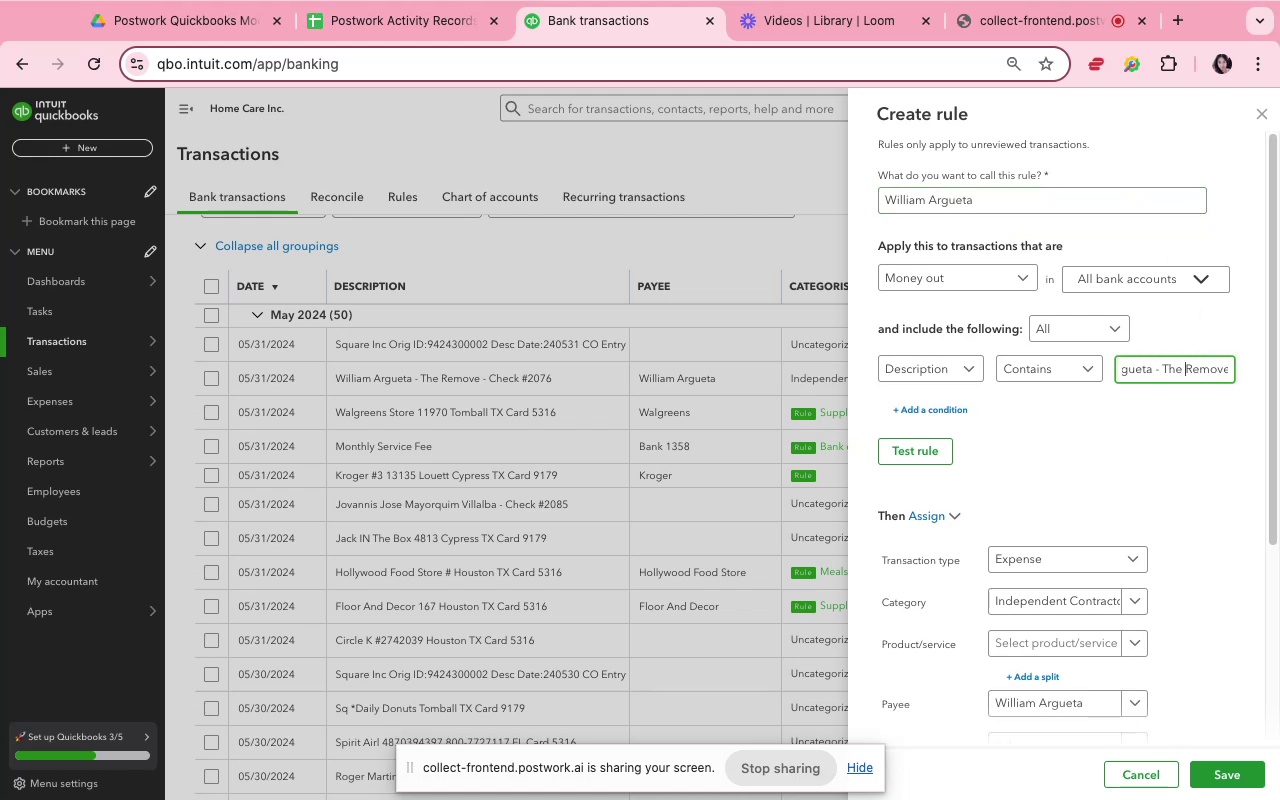 
key(ArrowRight)
 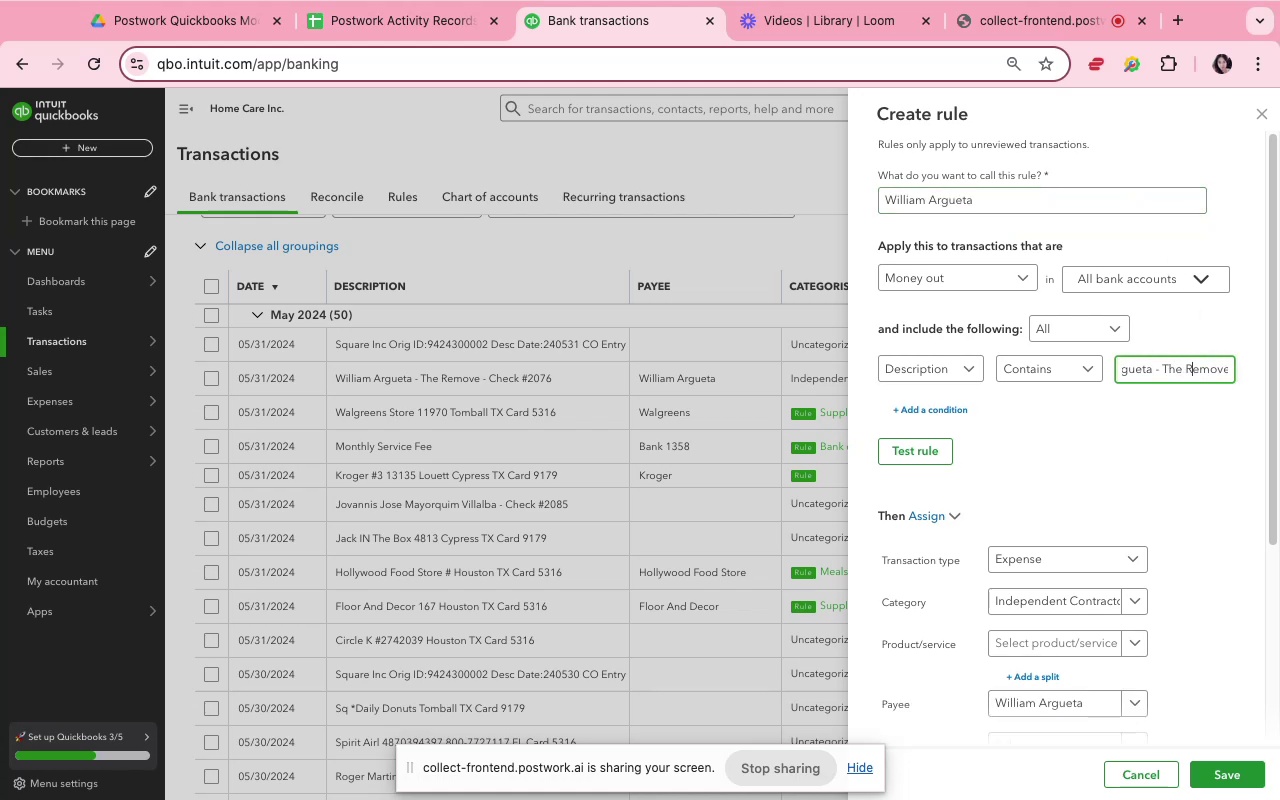 
key(ArrowRight)
 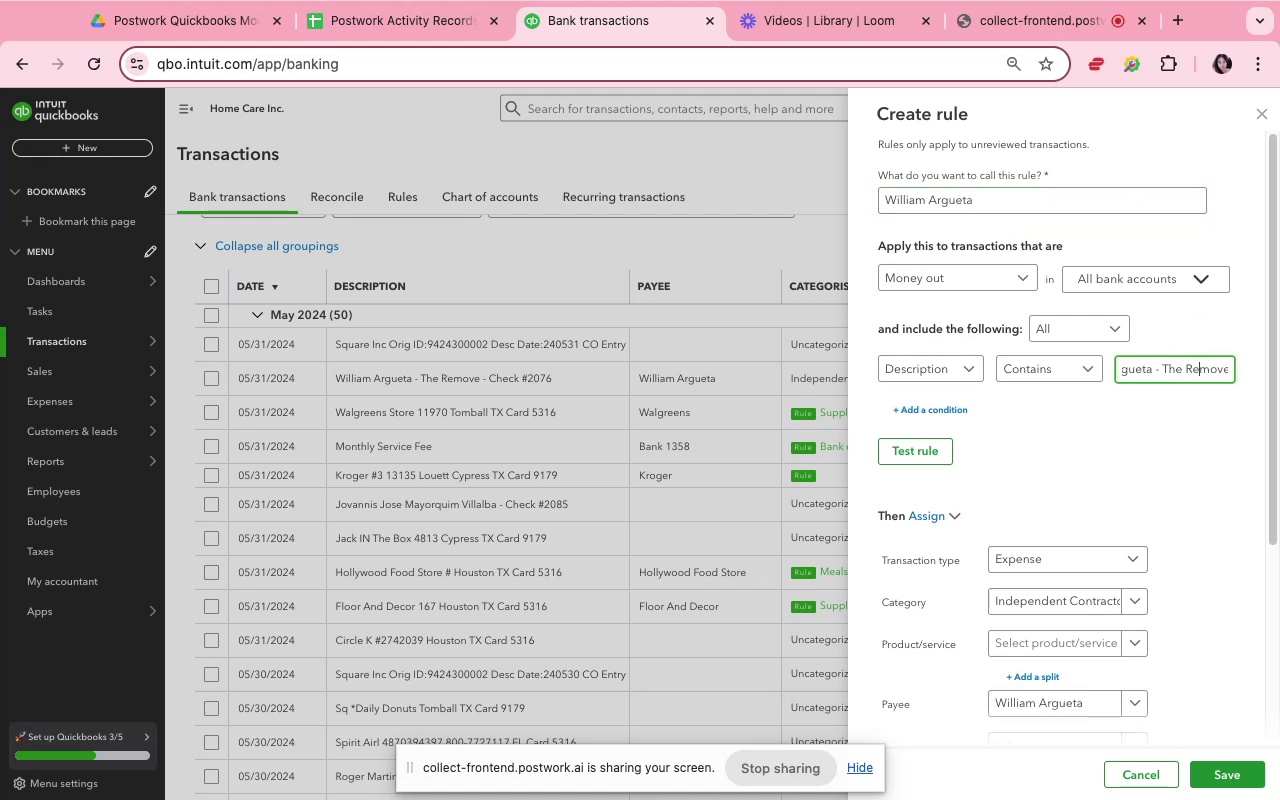 
key(ArrowRight)
 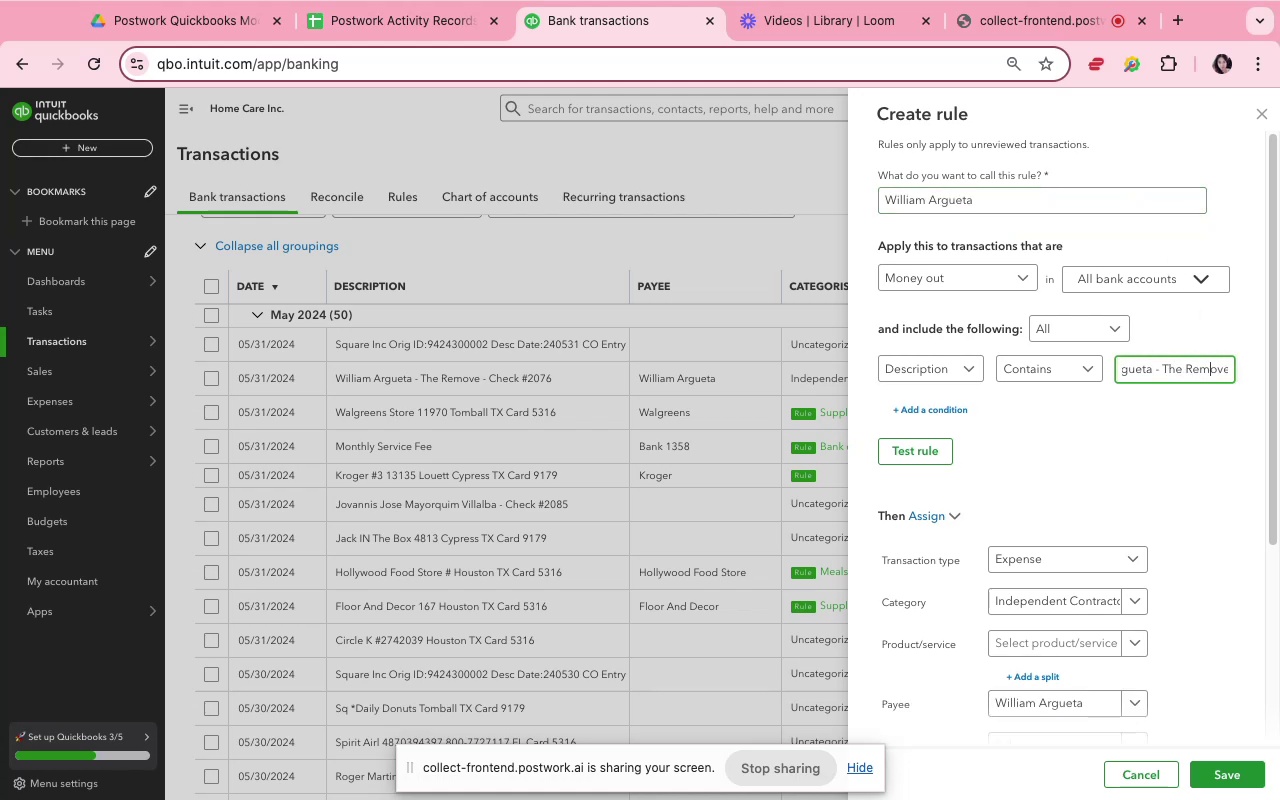 
key(ArrowRight)
 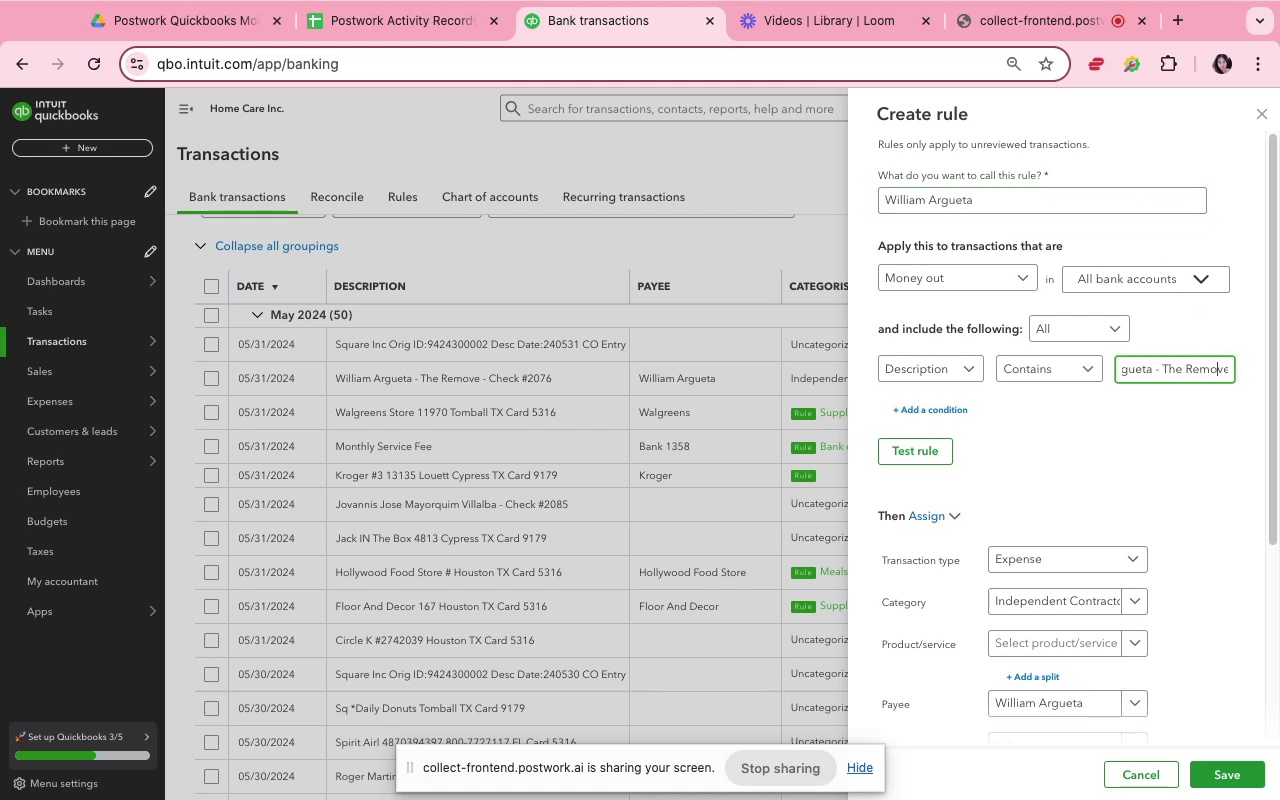 
key(ArrowRight)
 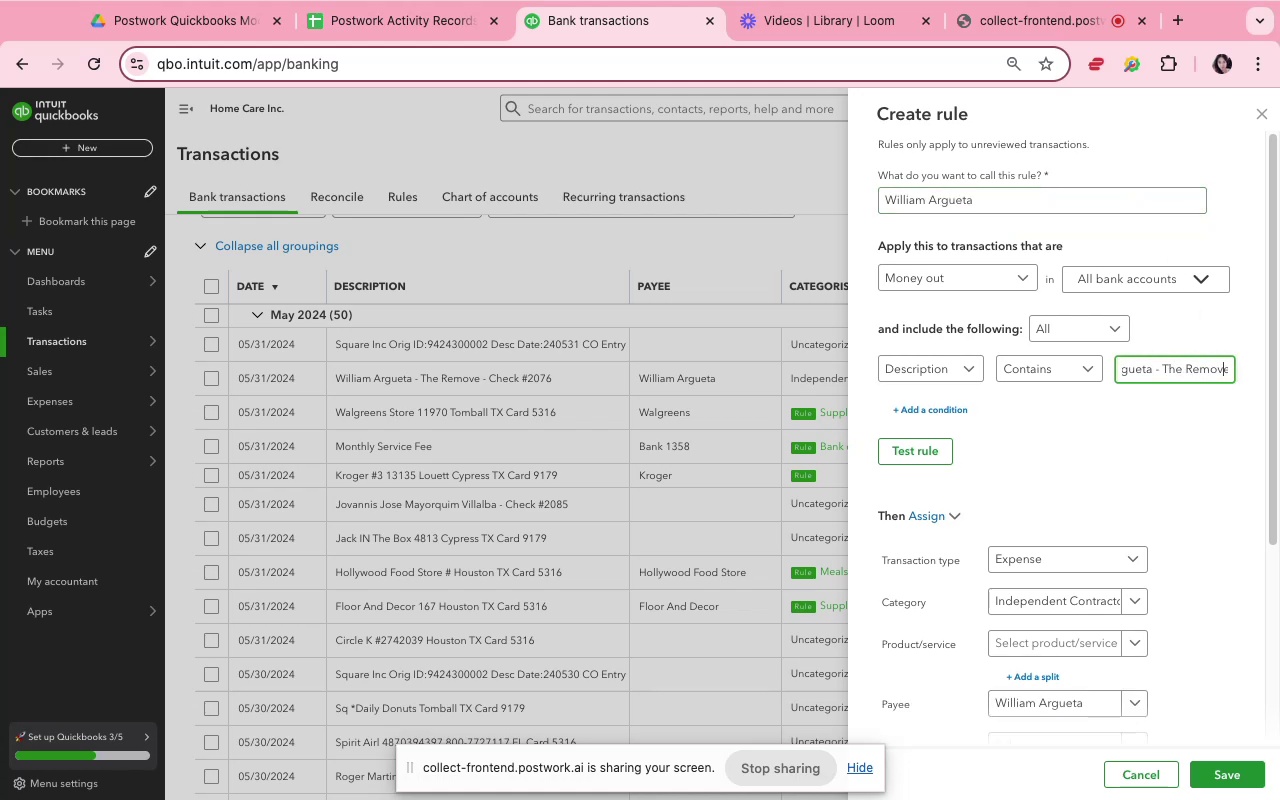 
key(ArrowRight)
 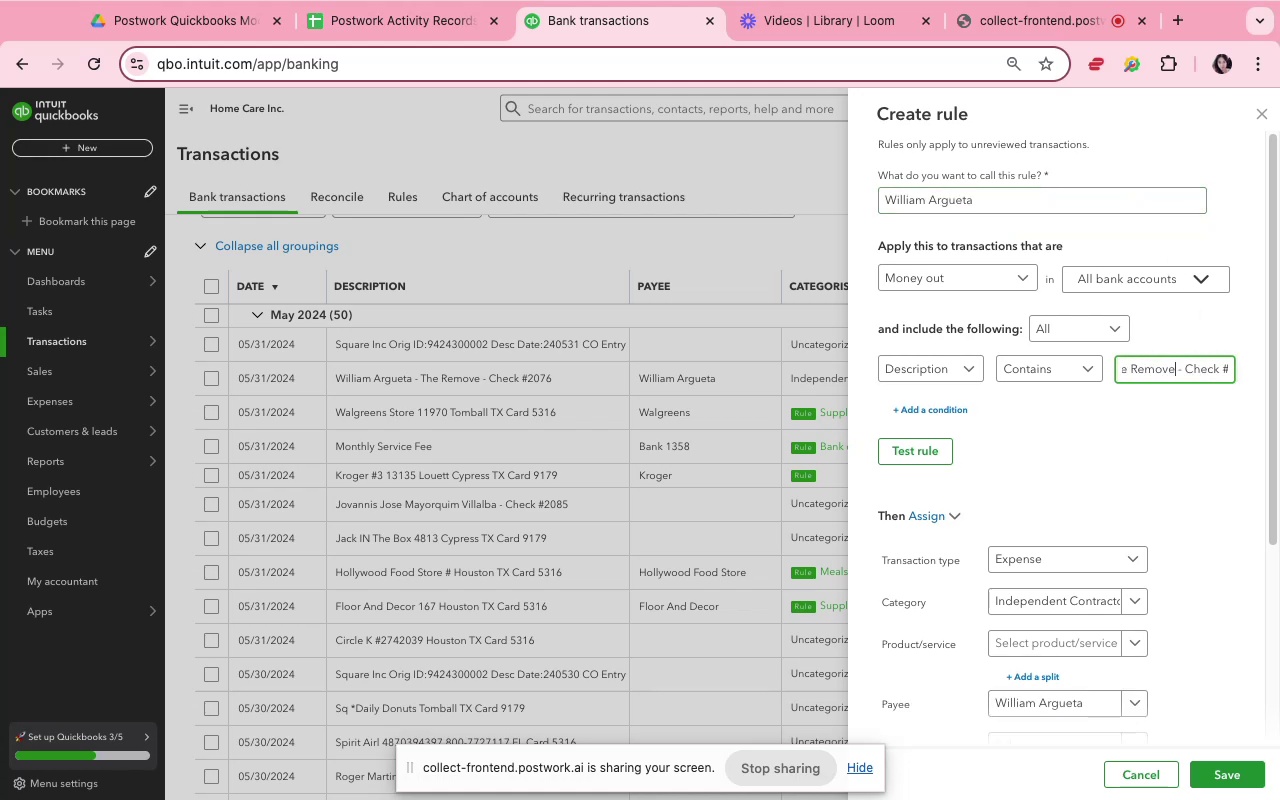 
key(ArrowRight)
 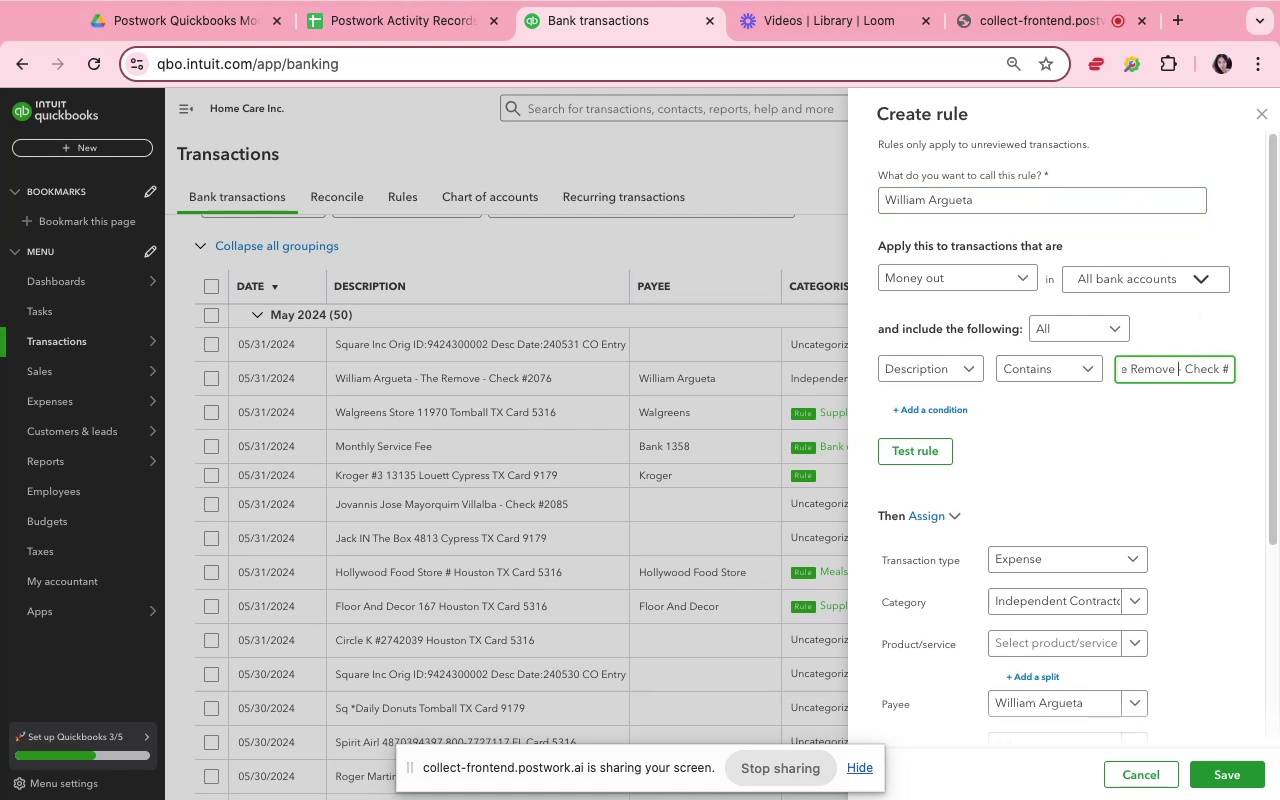 
key(ArrowDown)
 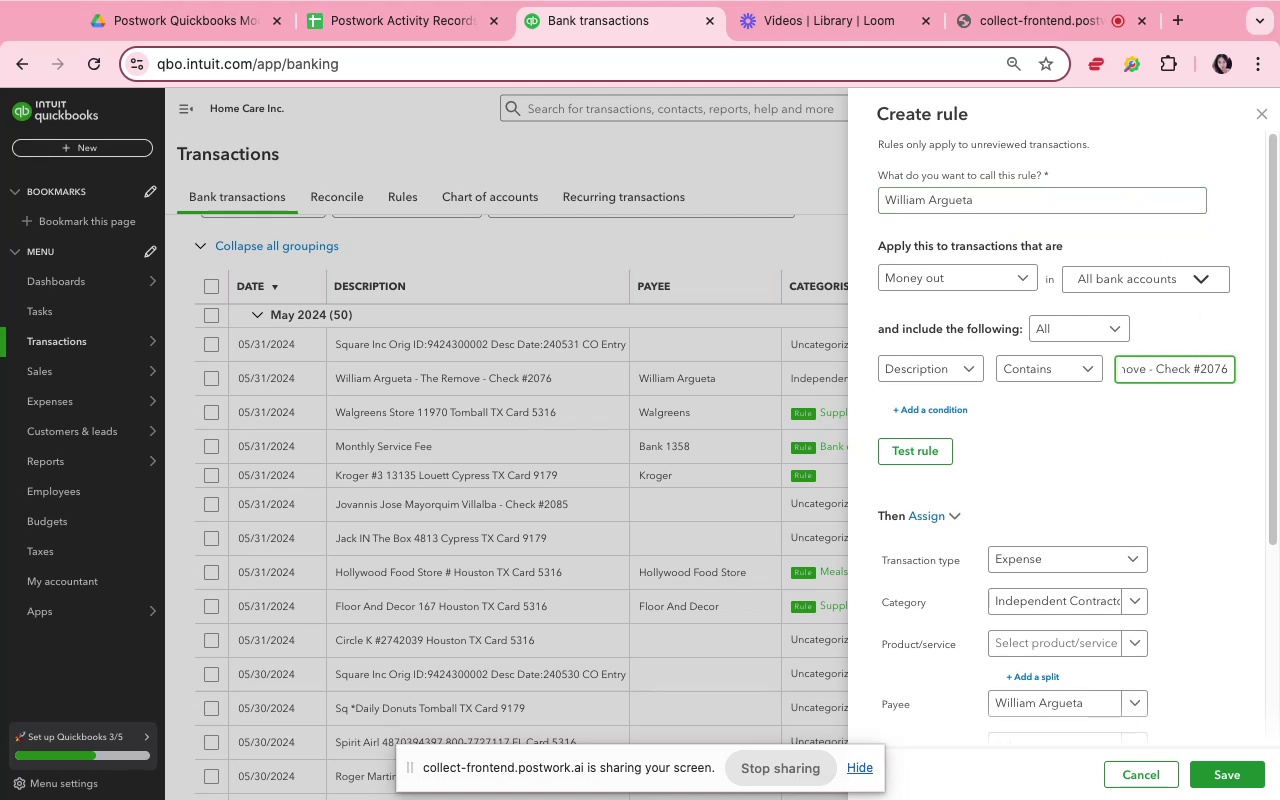 
hold_key(key=ArrowLeft, duration=1.02)
 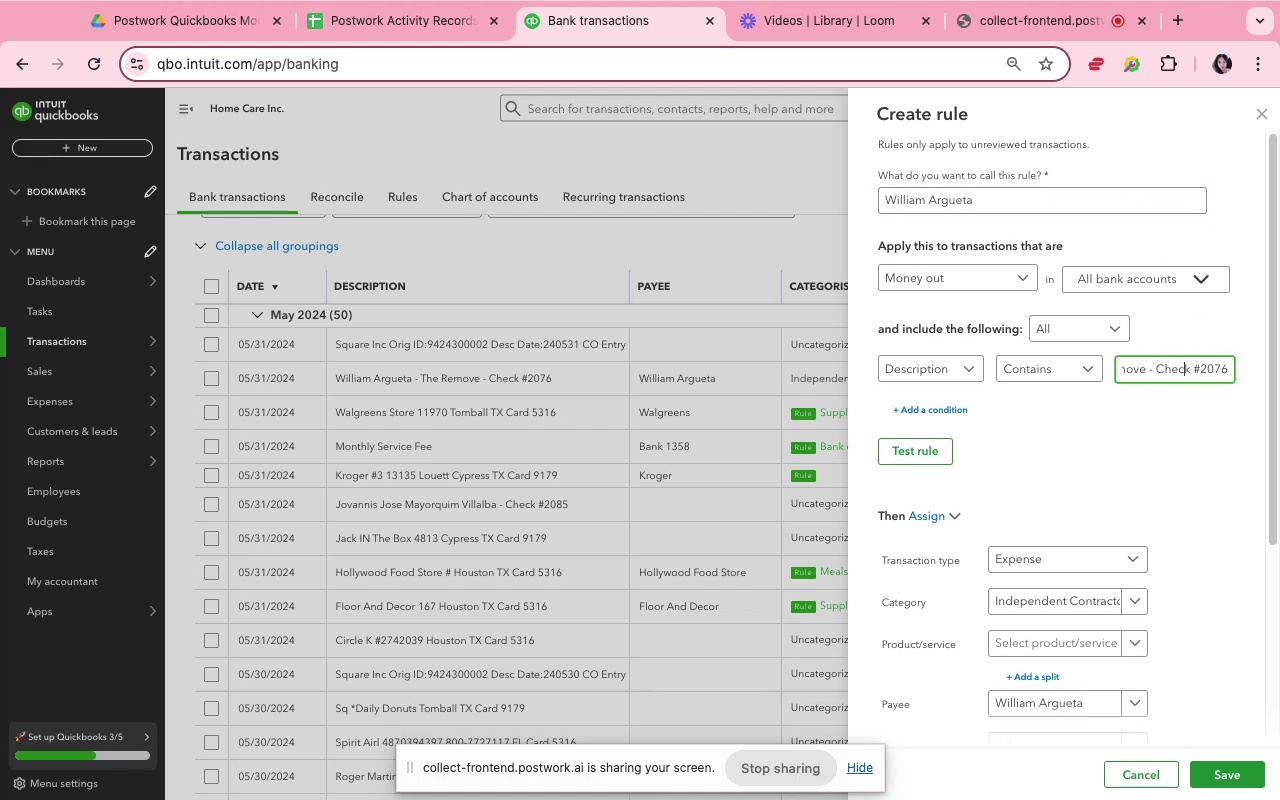 
key(ArrowLeft)
 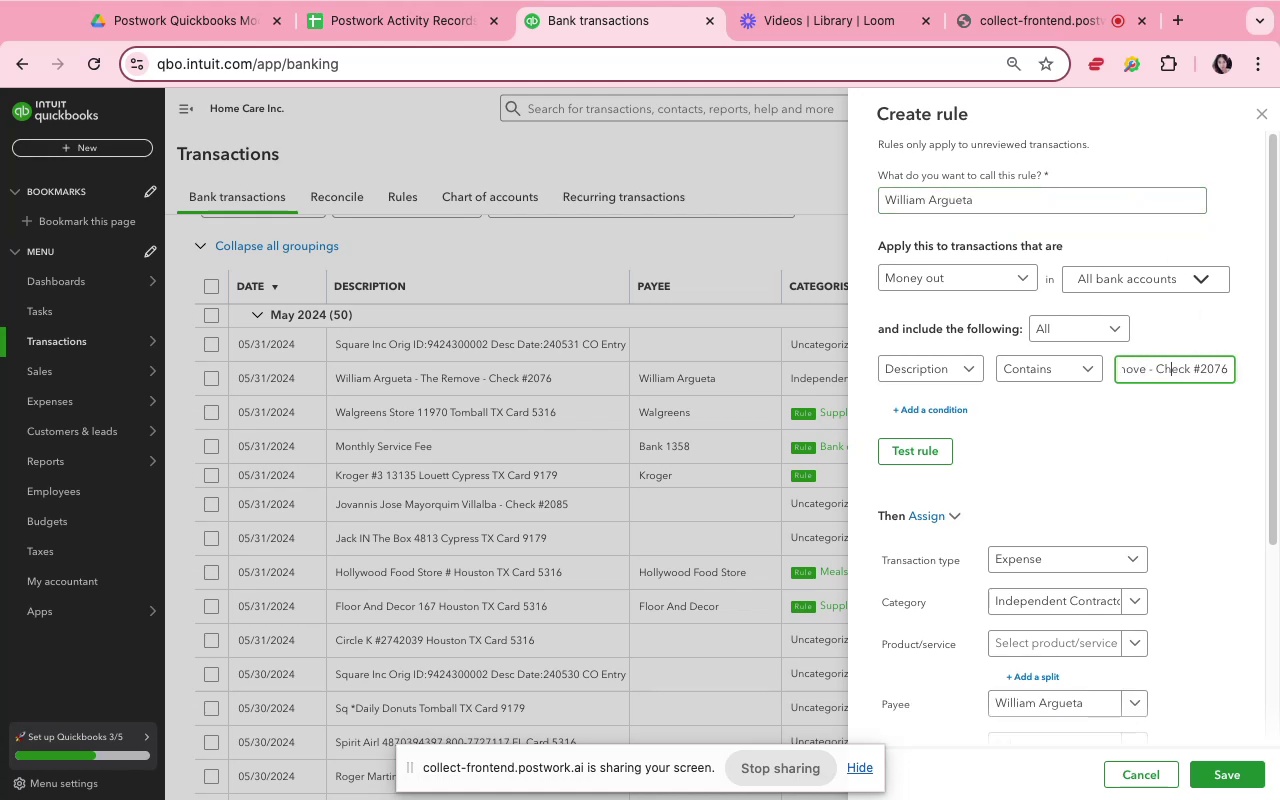 
key(ArrowLeft)
 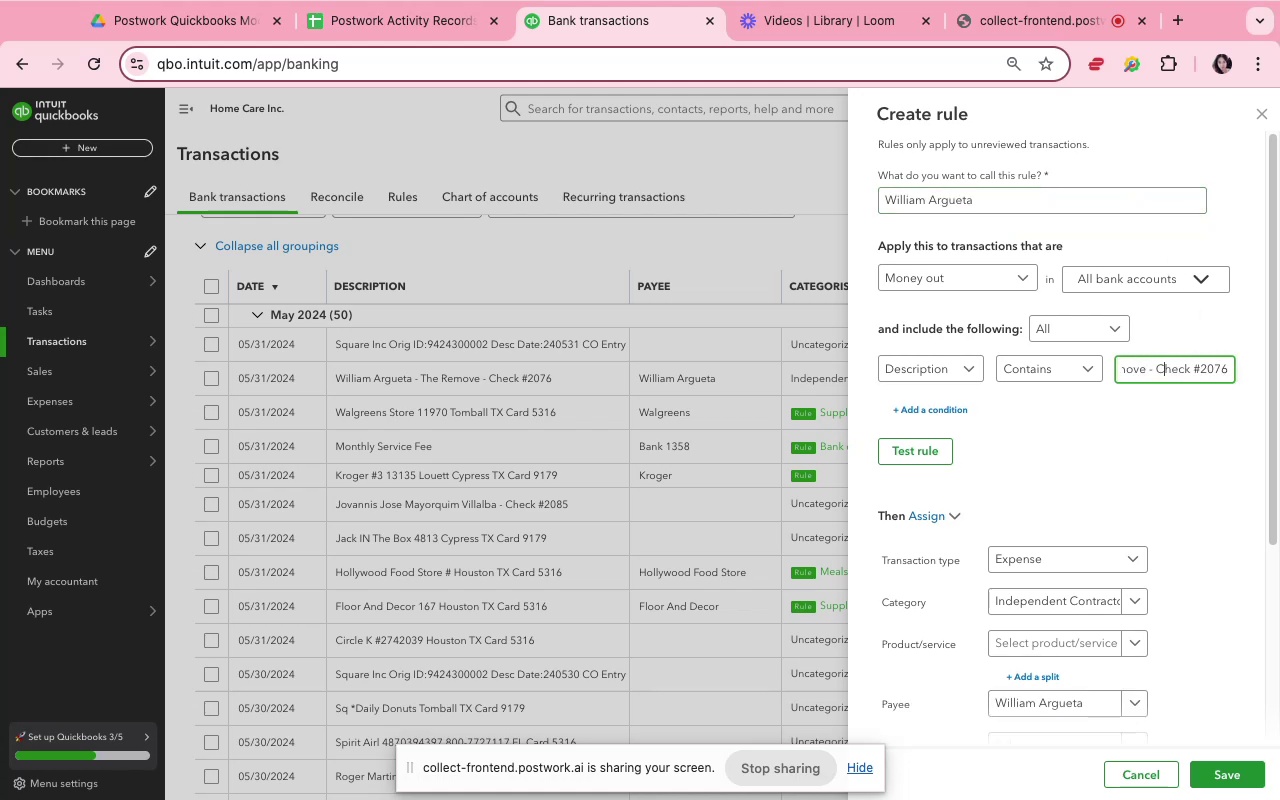 
key(ArrowLeft)
 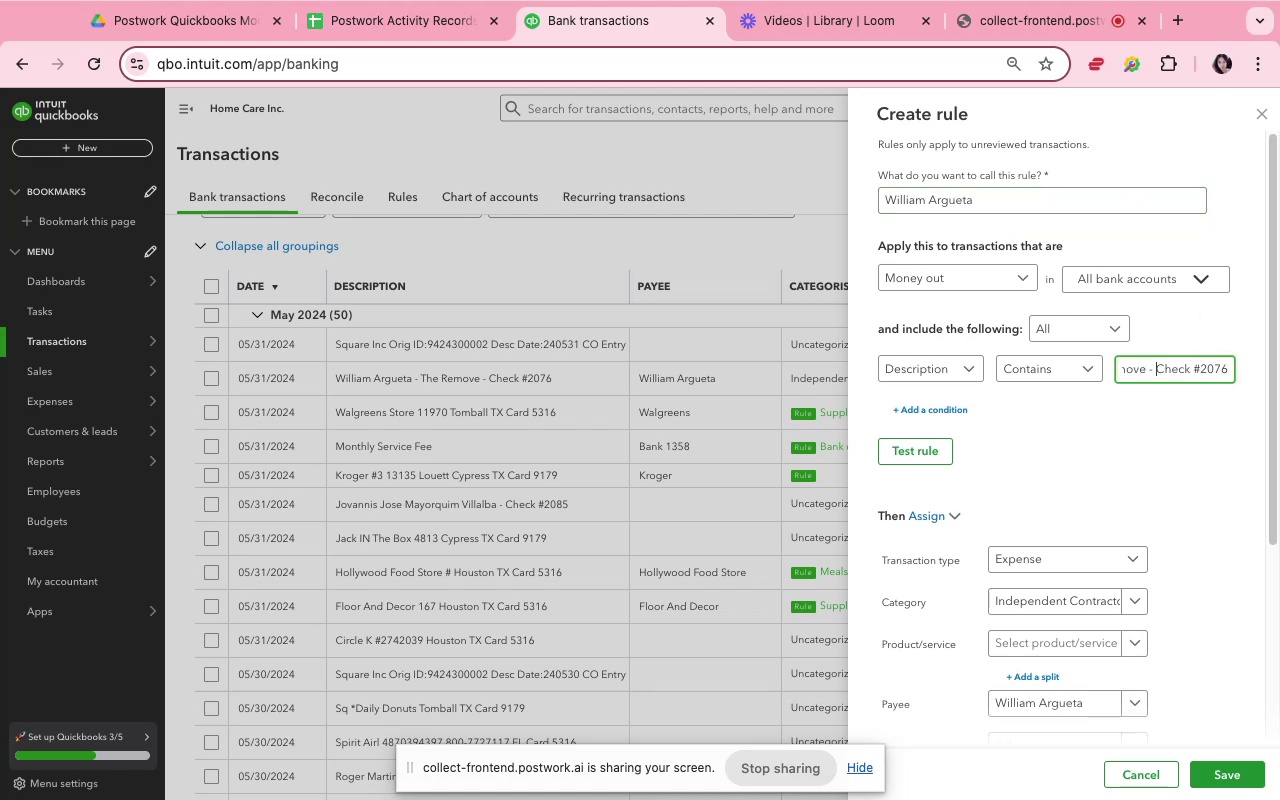 
key(ArrowLeft)
 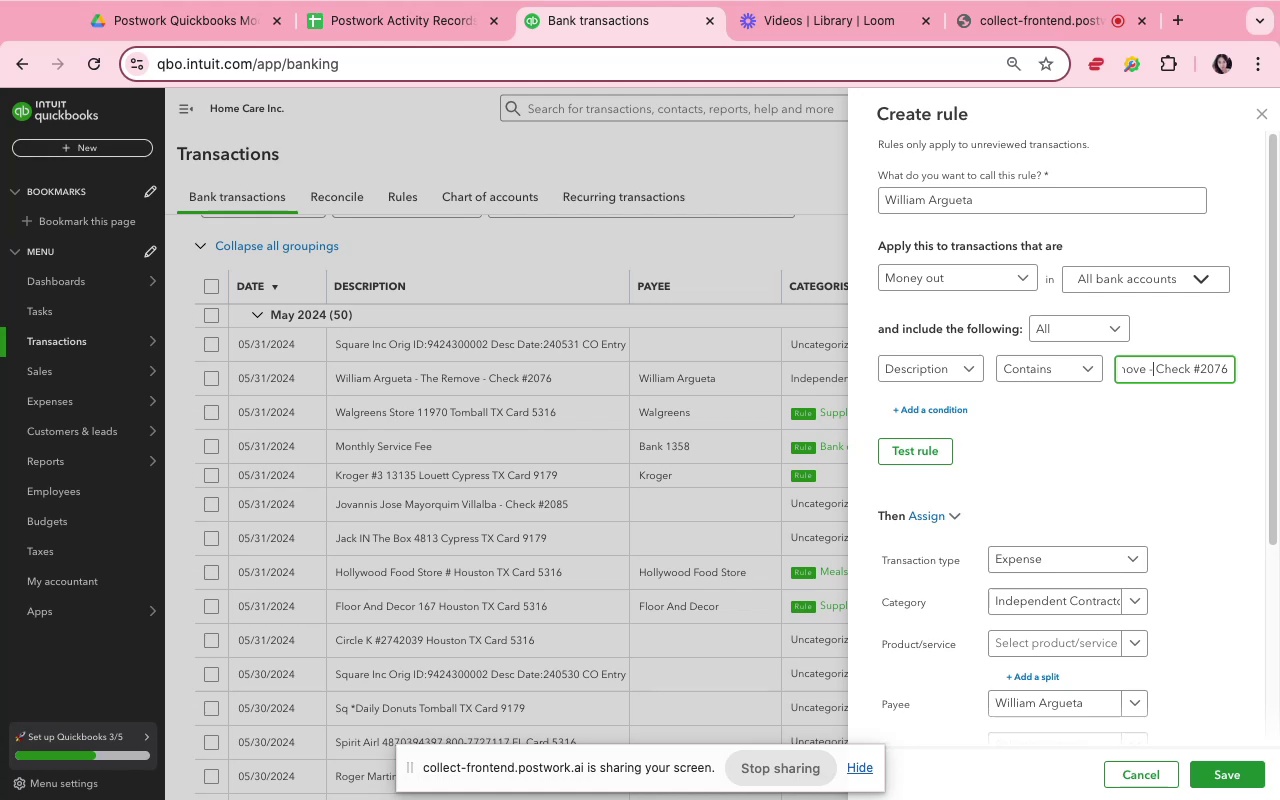 
key(ArrowLeft)
 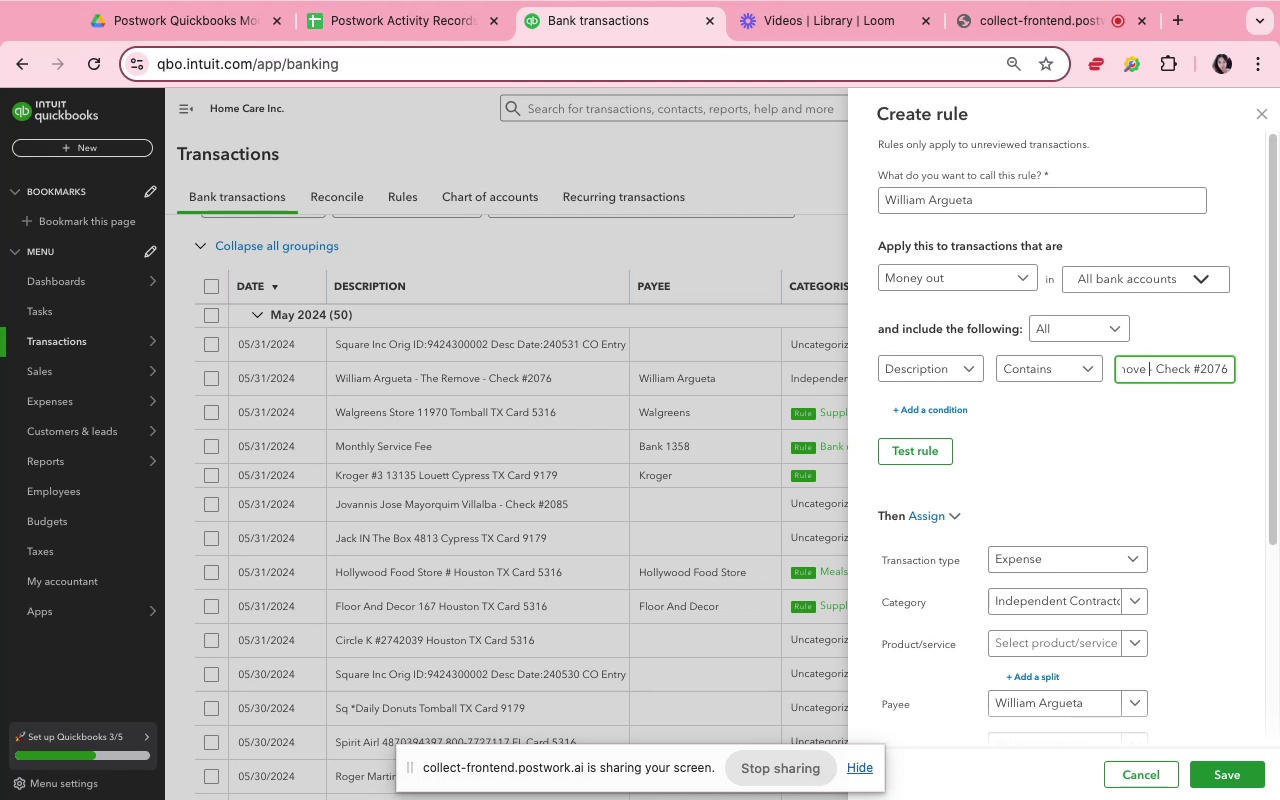 
key(ArrowLeft)
 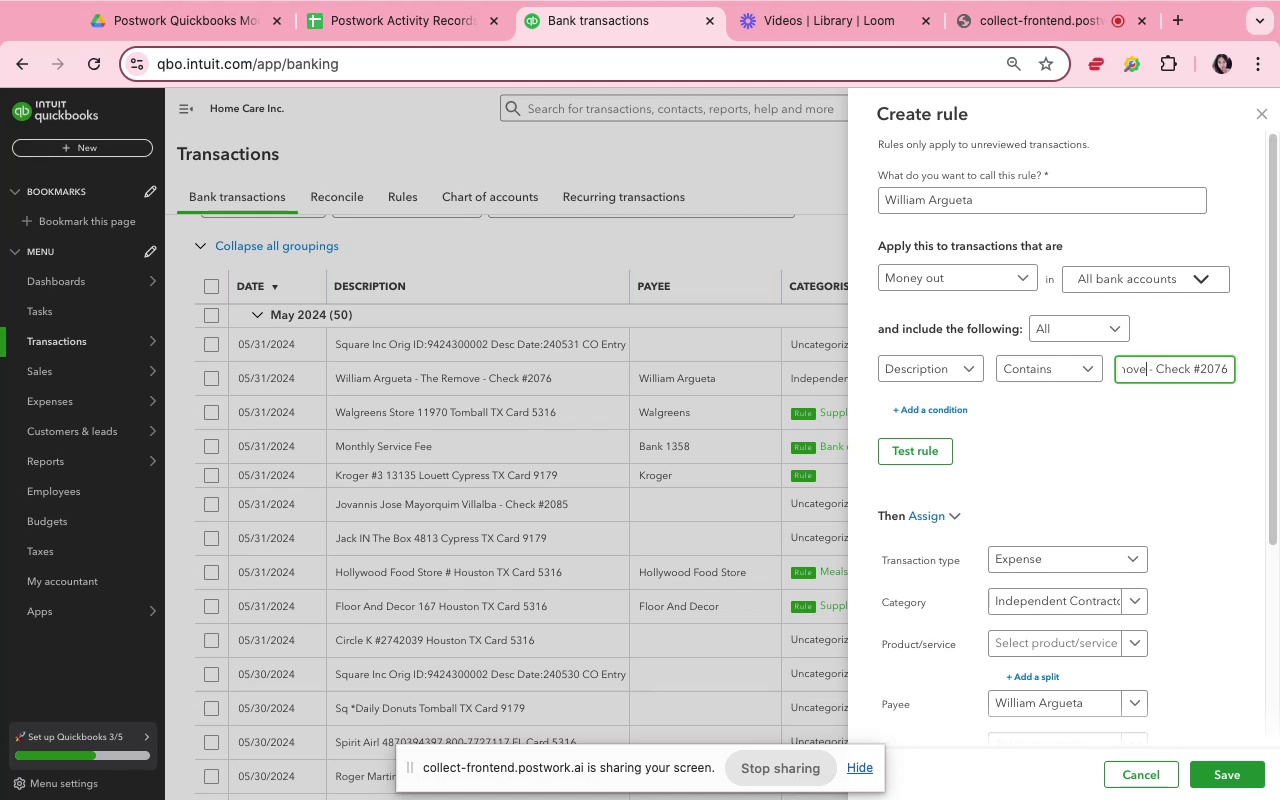 
key(Meta+Shift+ArrowRight)
 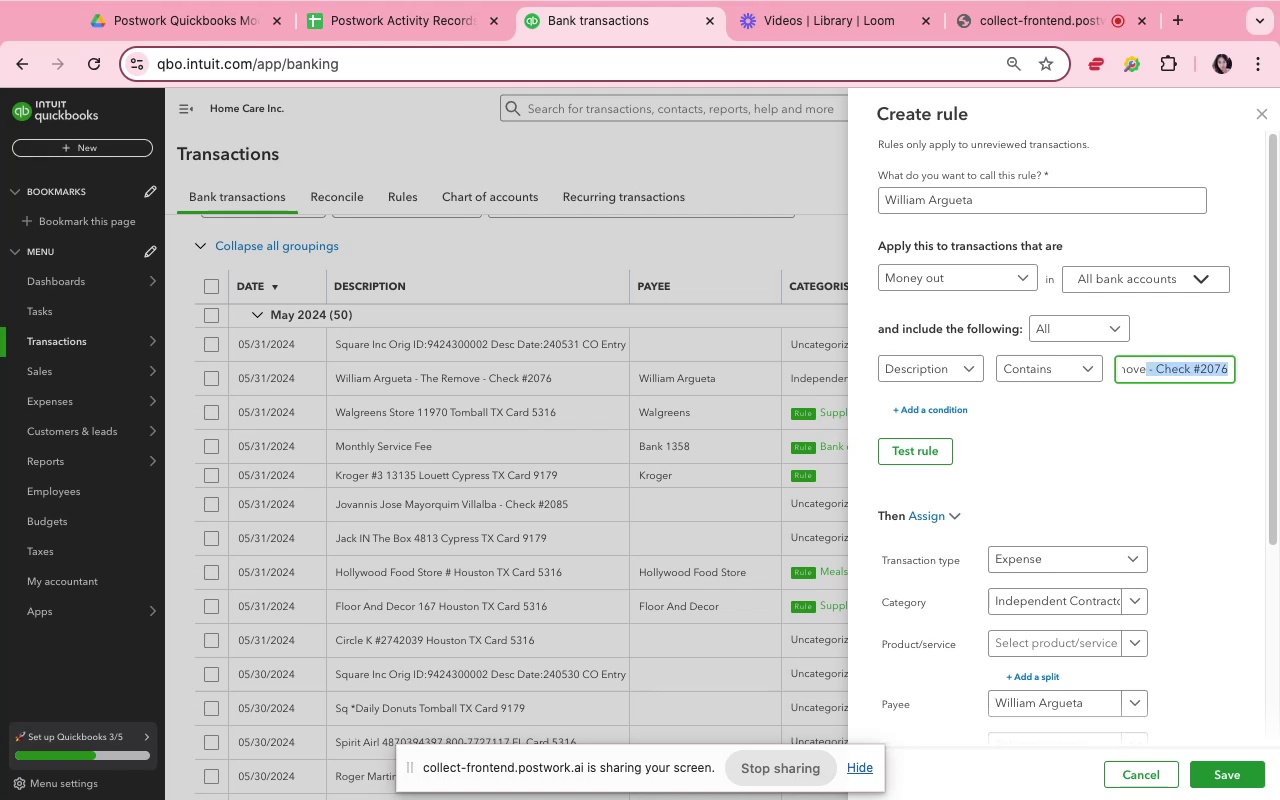 
key(Backspace)
 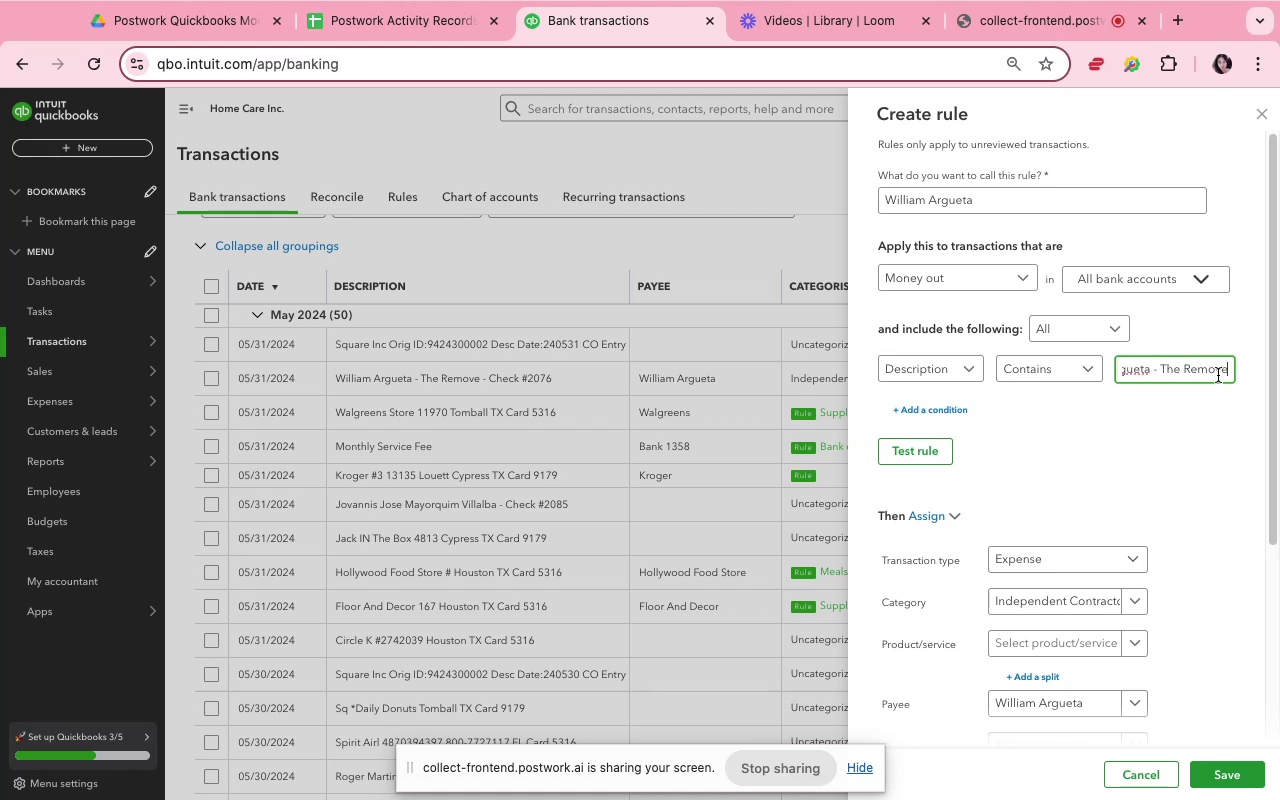 
left_click([1194, 506])
 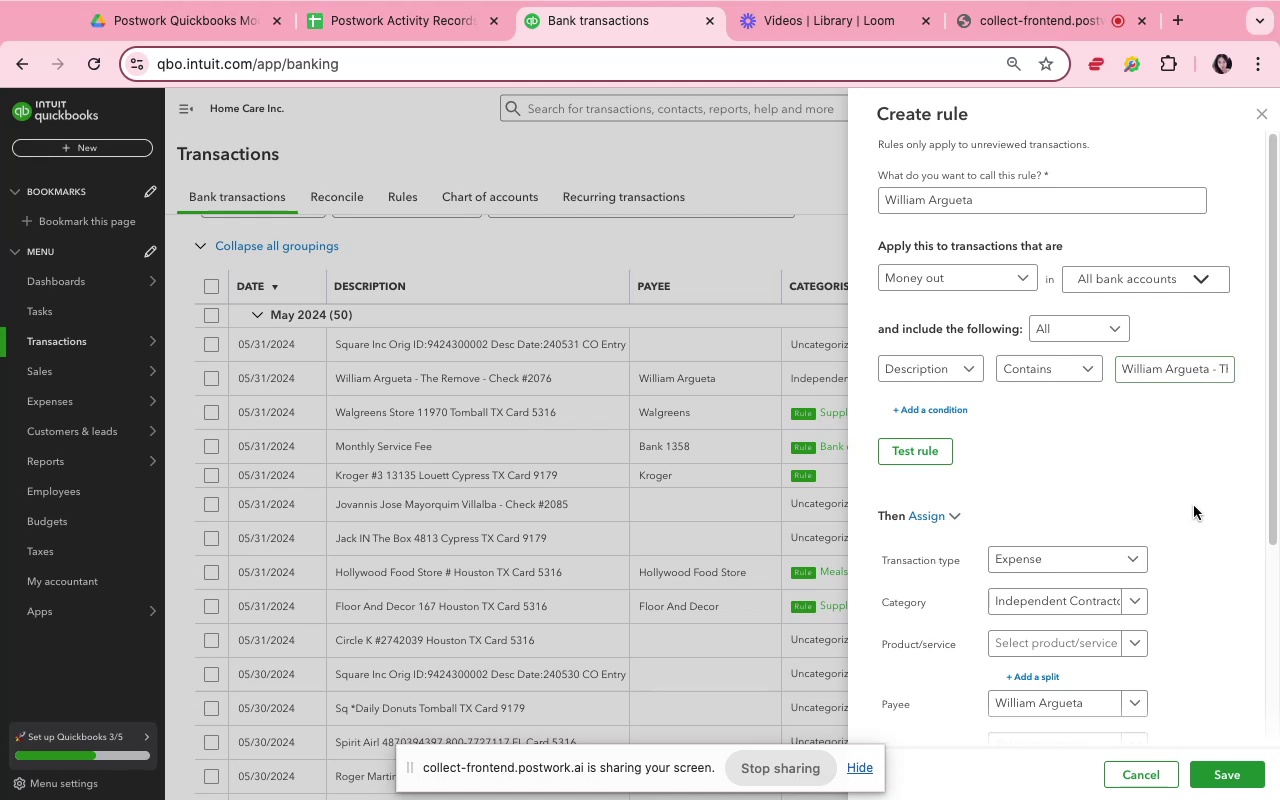 
scroll: coordinate [1203, 517], scroll_direction: down, amount: 9.0
 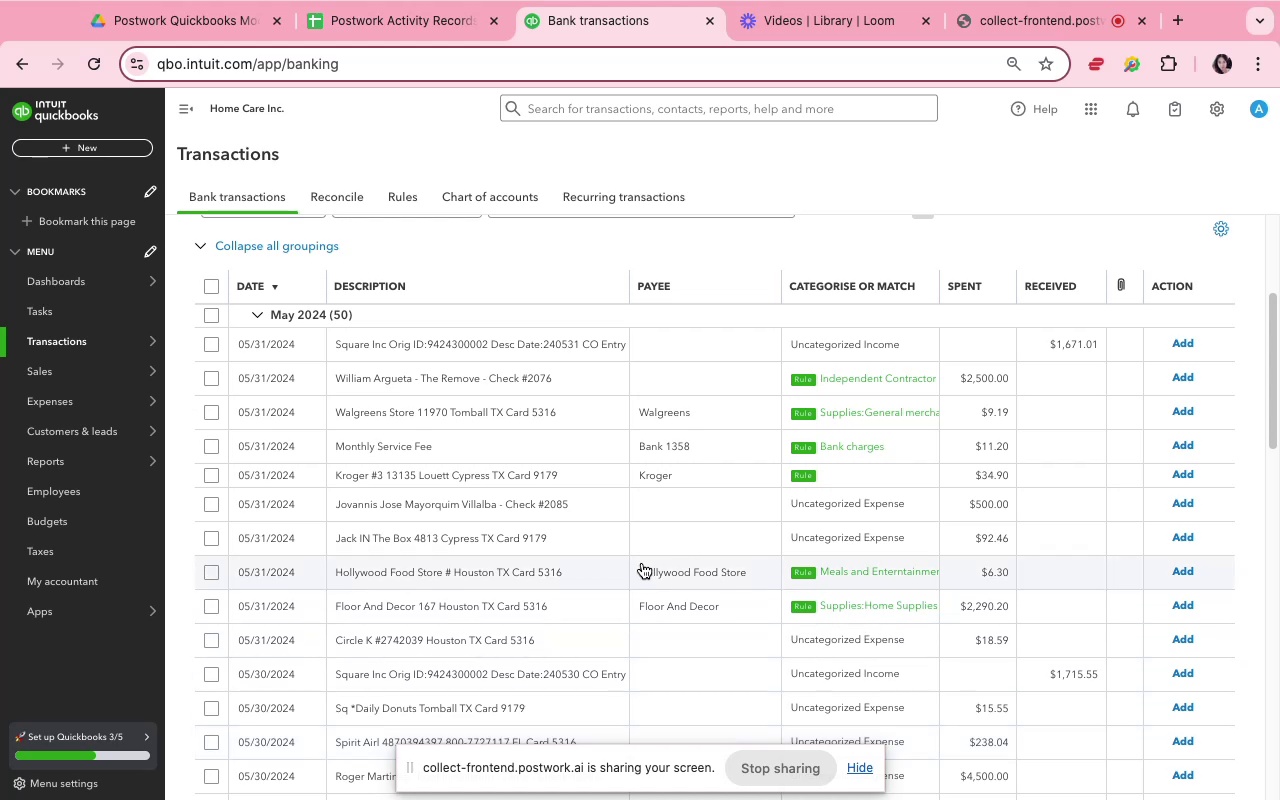 
wait(15.81)
 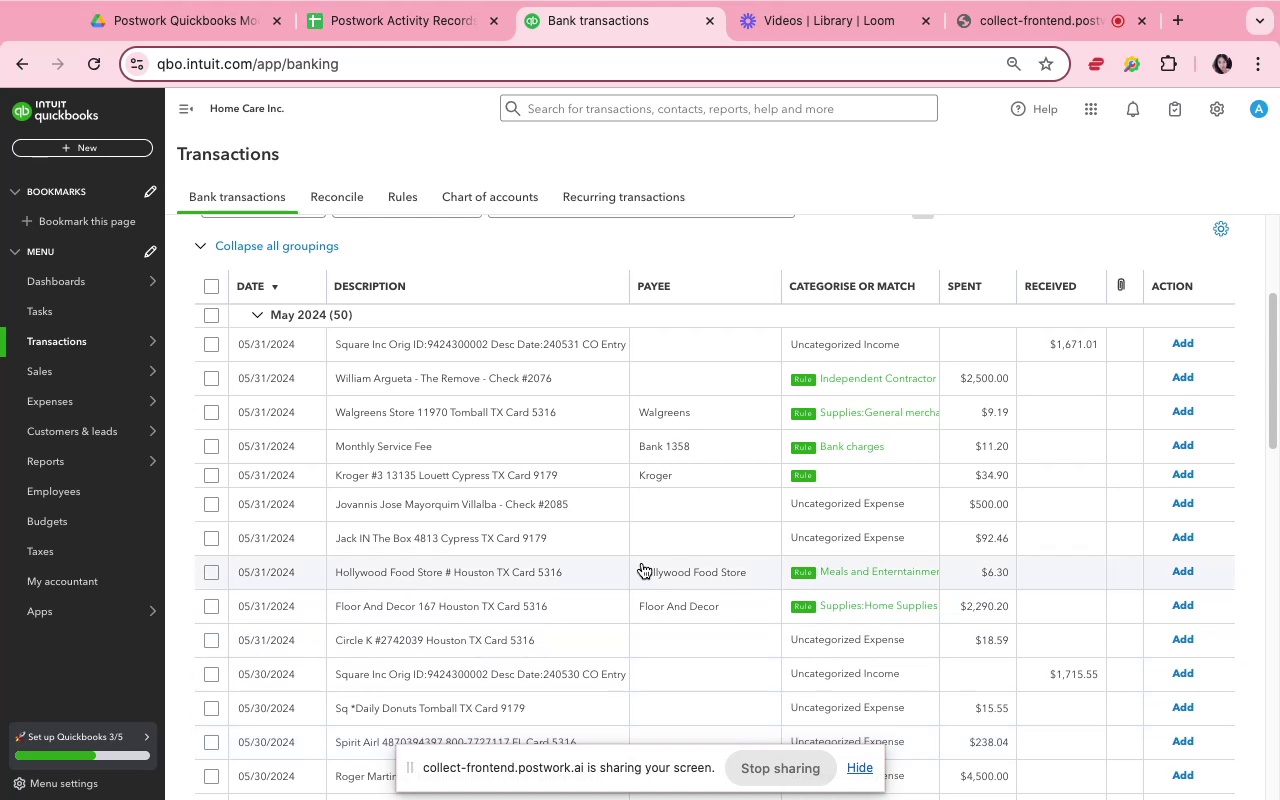 
left_click([639, 494])
 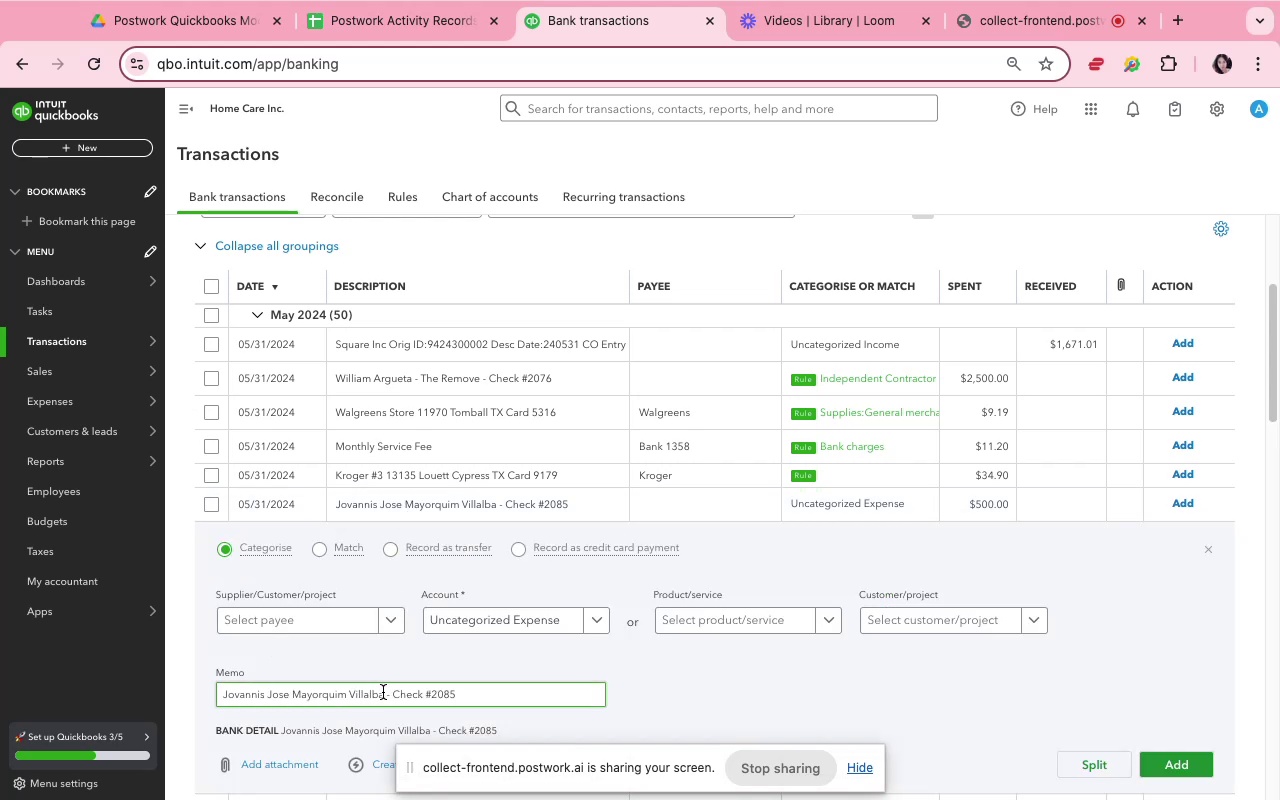 
left_click_drag(start_coordinate=[382, 698], to_coordinate=[227, 694])
 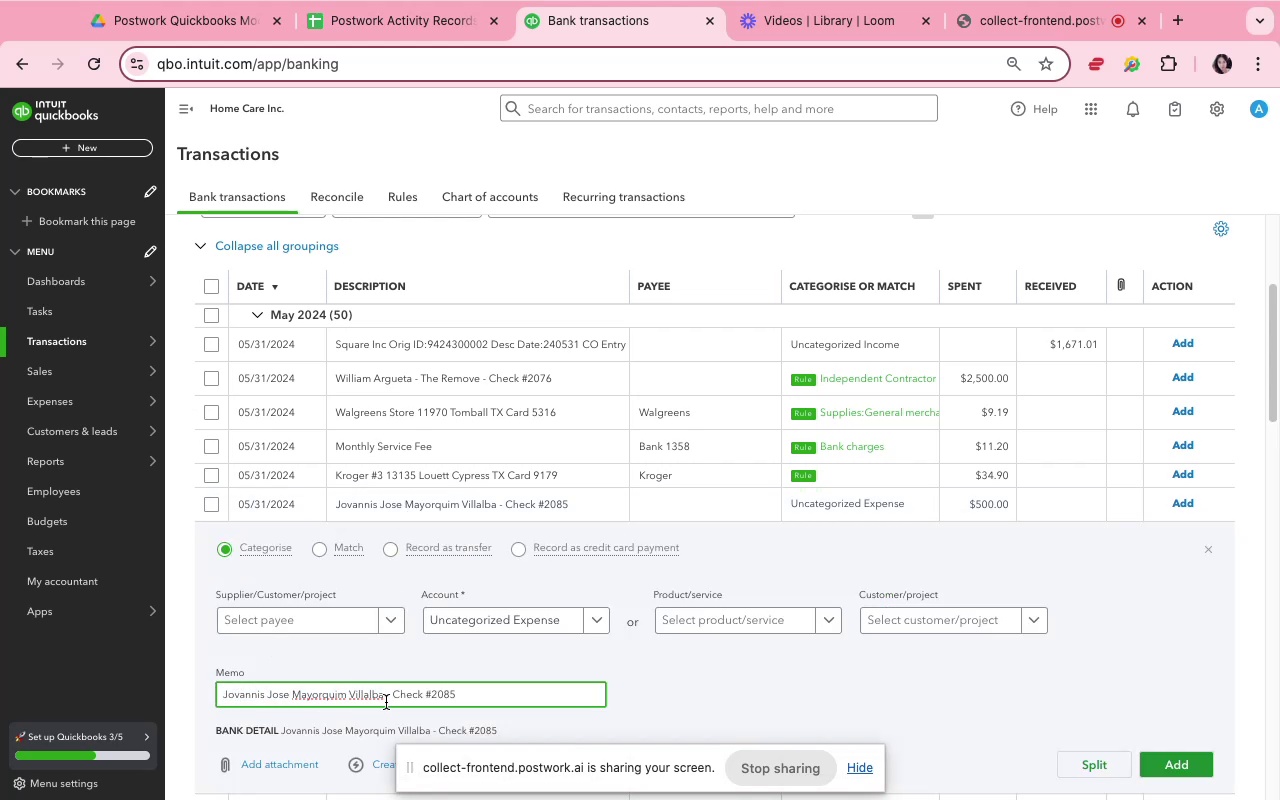 
left_click_drag(start_coordinate=[385, 702], to_coordinate=[310, 682])
 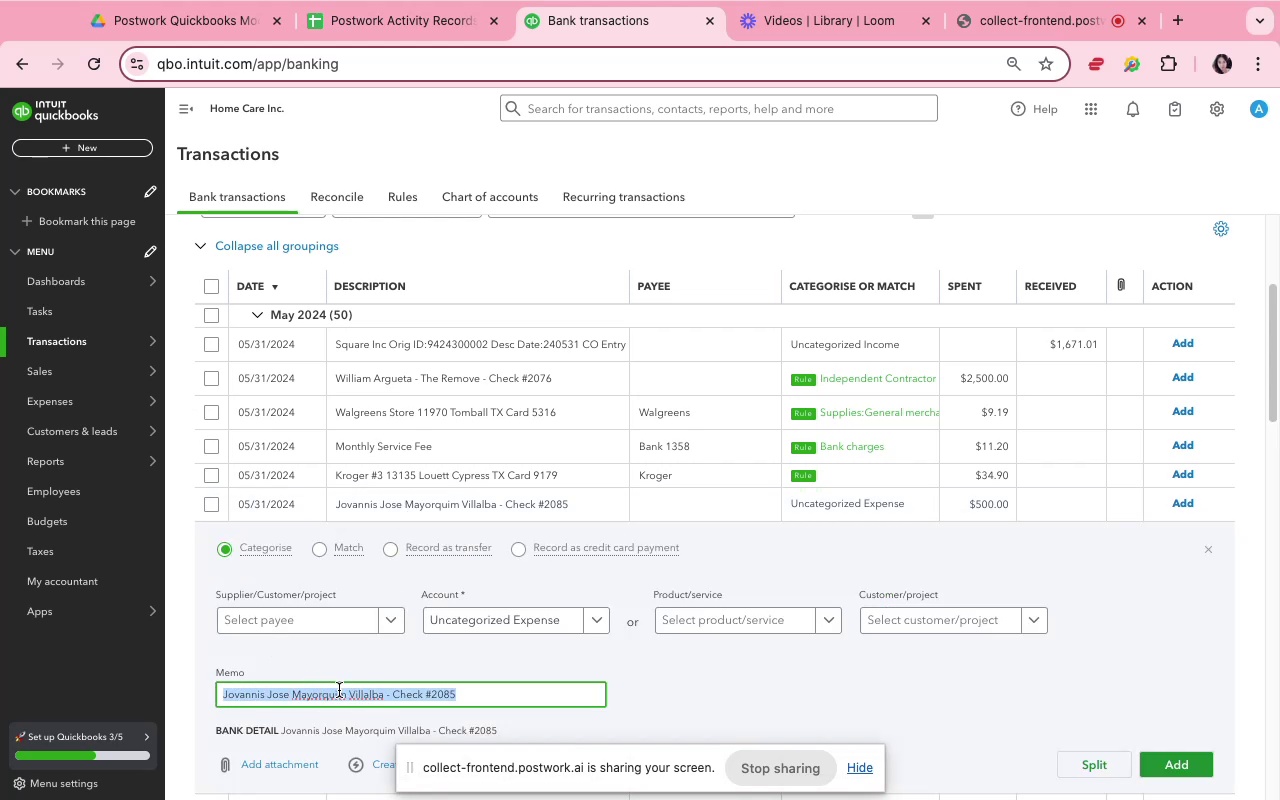 
left_click([339, 690])
 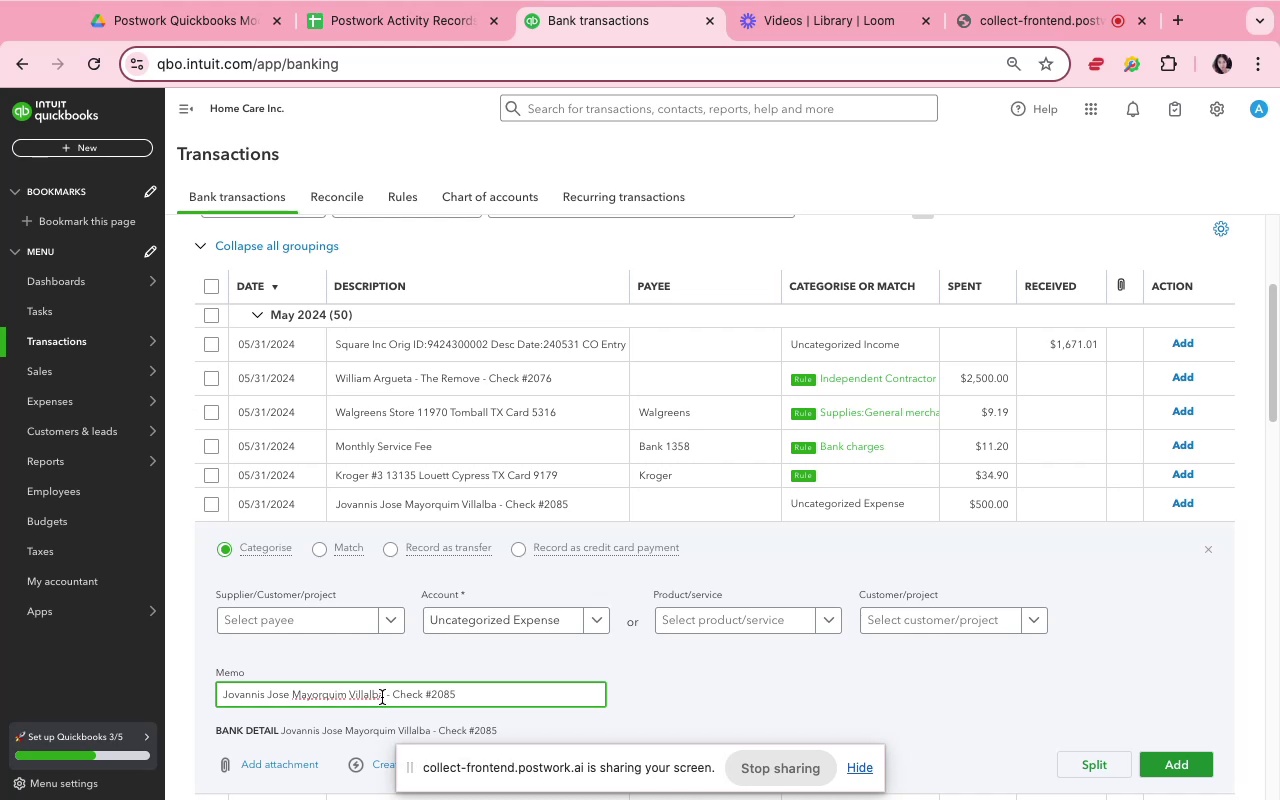 
left_click_drag(start_coordinate=[383, 696], to_coordinate=[216, 693])
 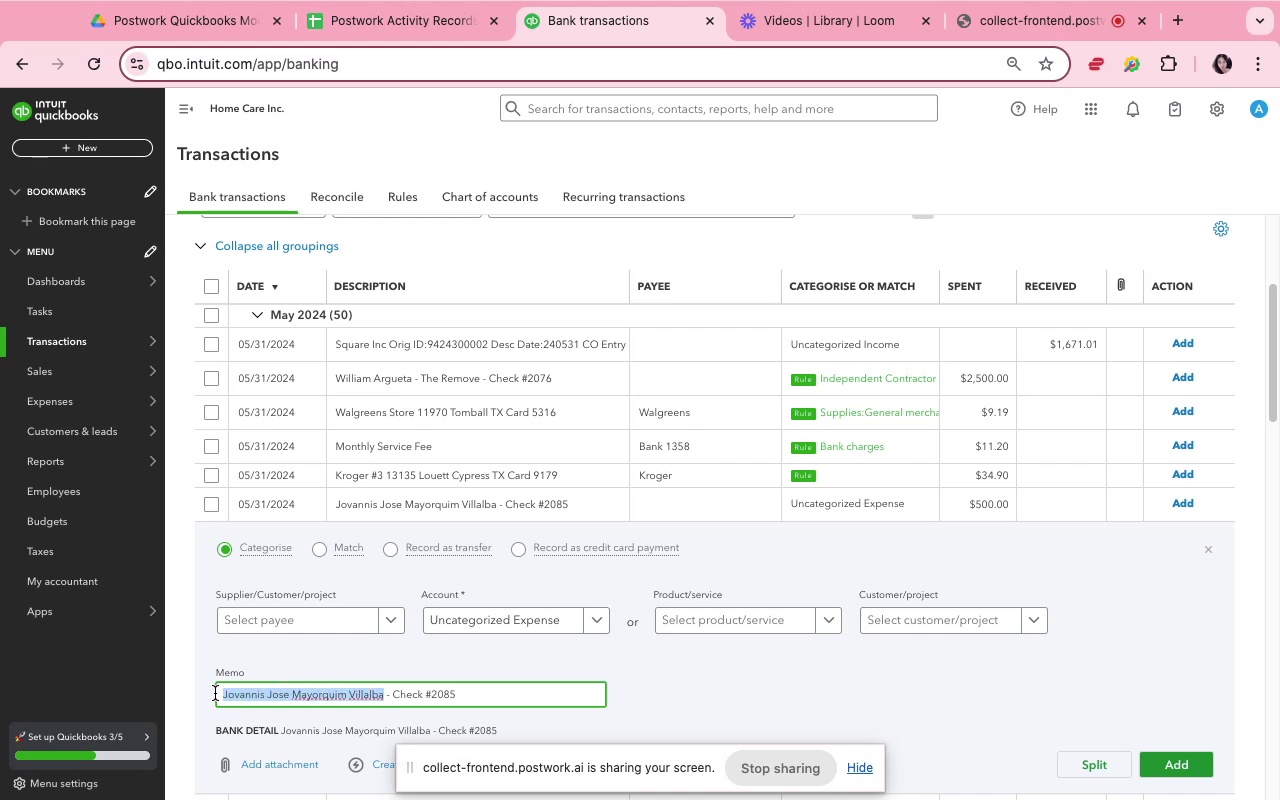 
key(Meta+CommandLeft)
 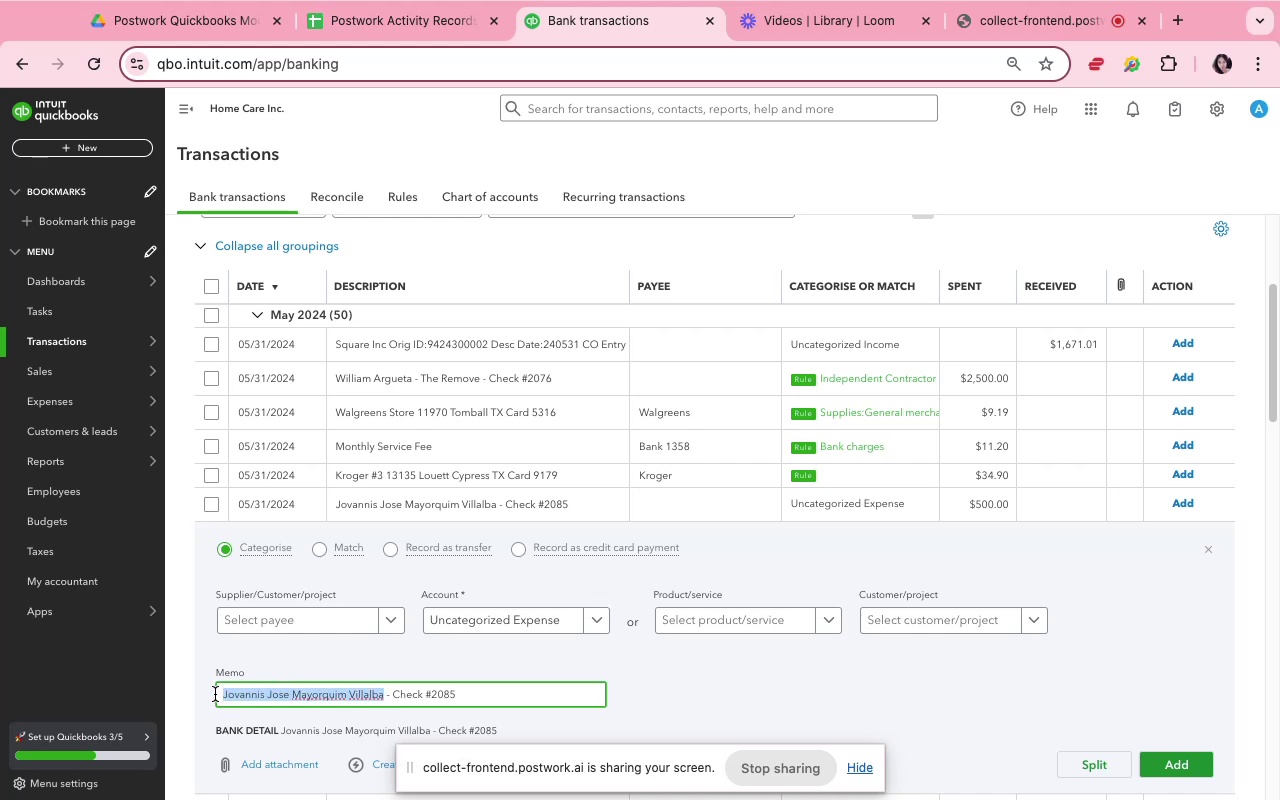 
key(Meta+C)
 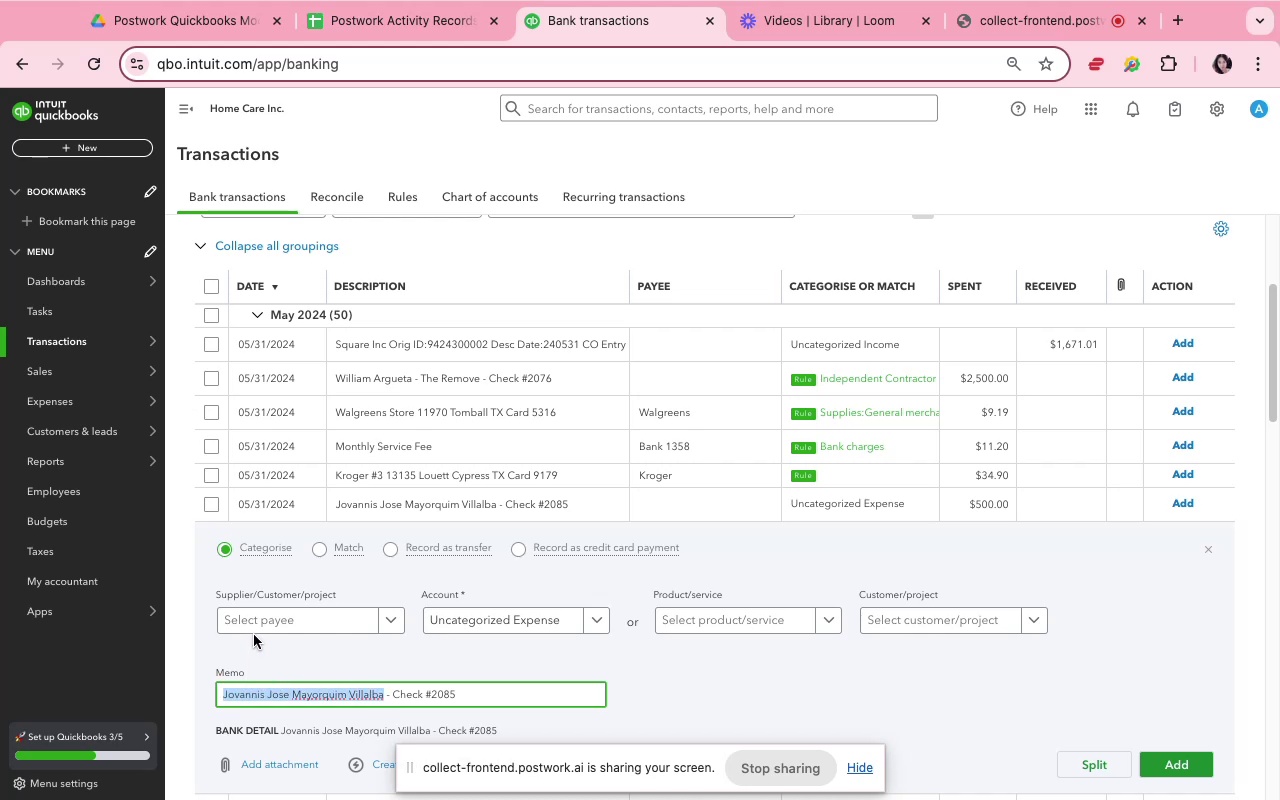 
left_click([253, 628])
 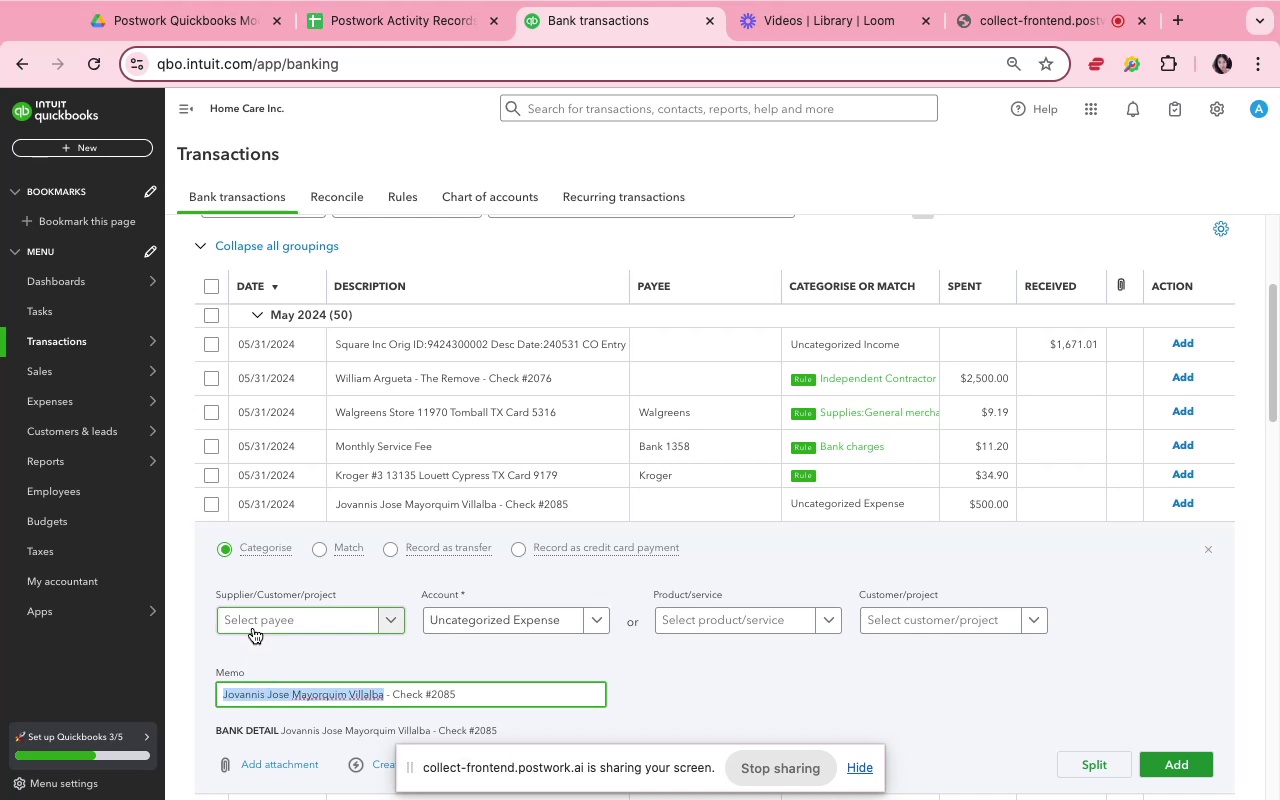 
key(Meta+V)
 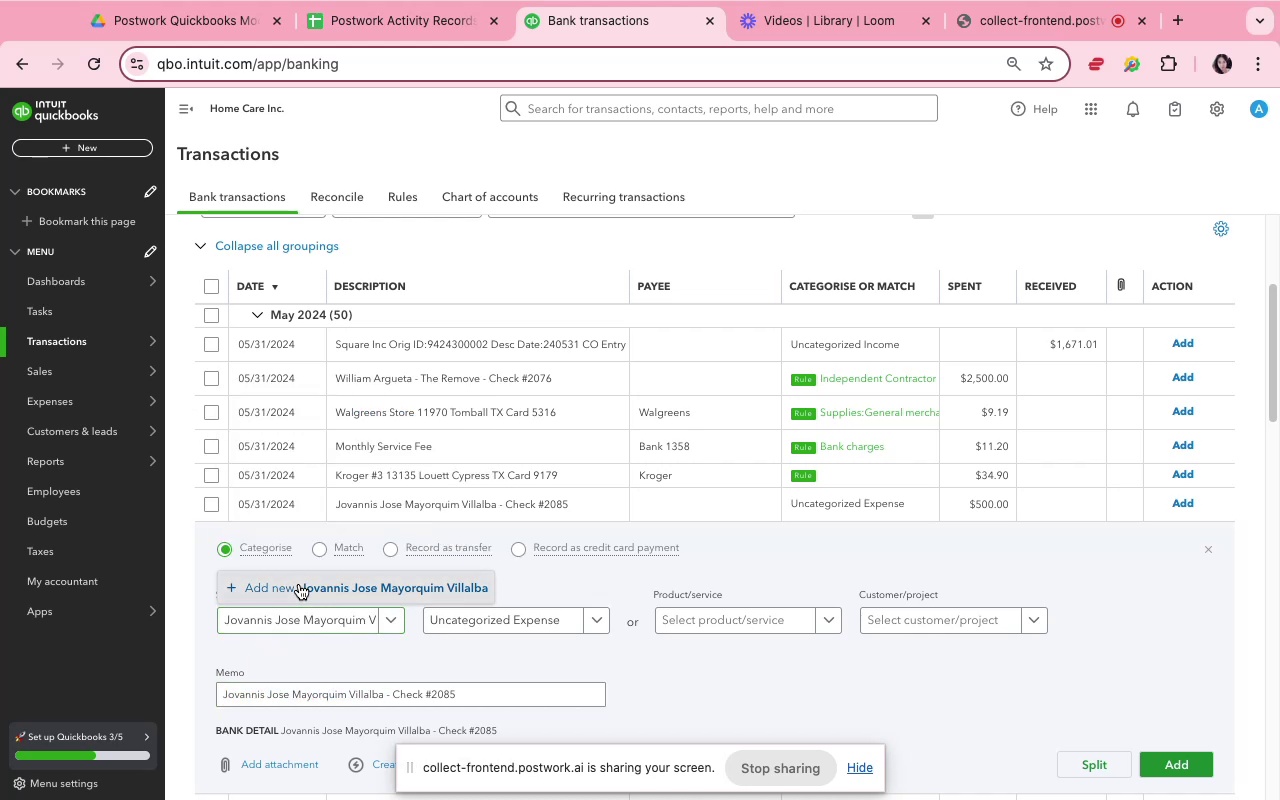 
mouse_move([844, 545])
 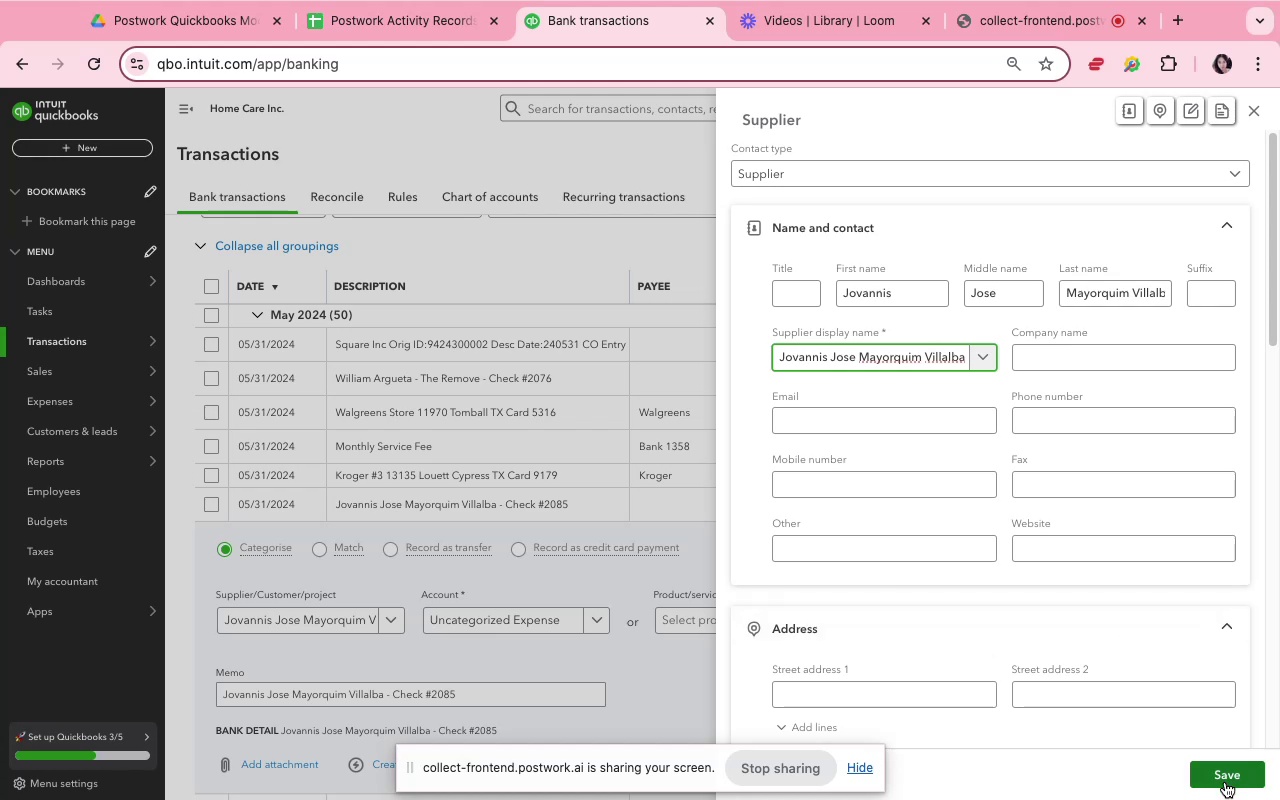 
left_click([1225, 782])
 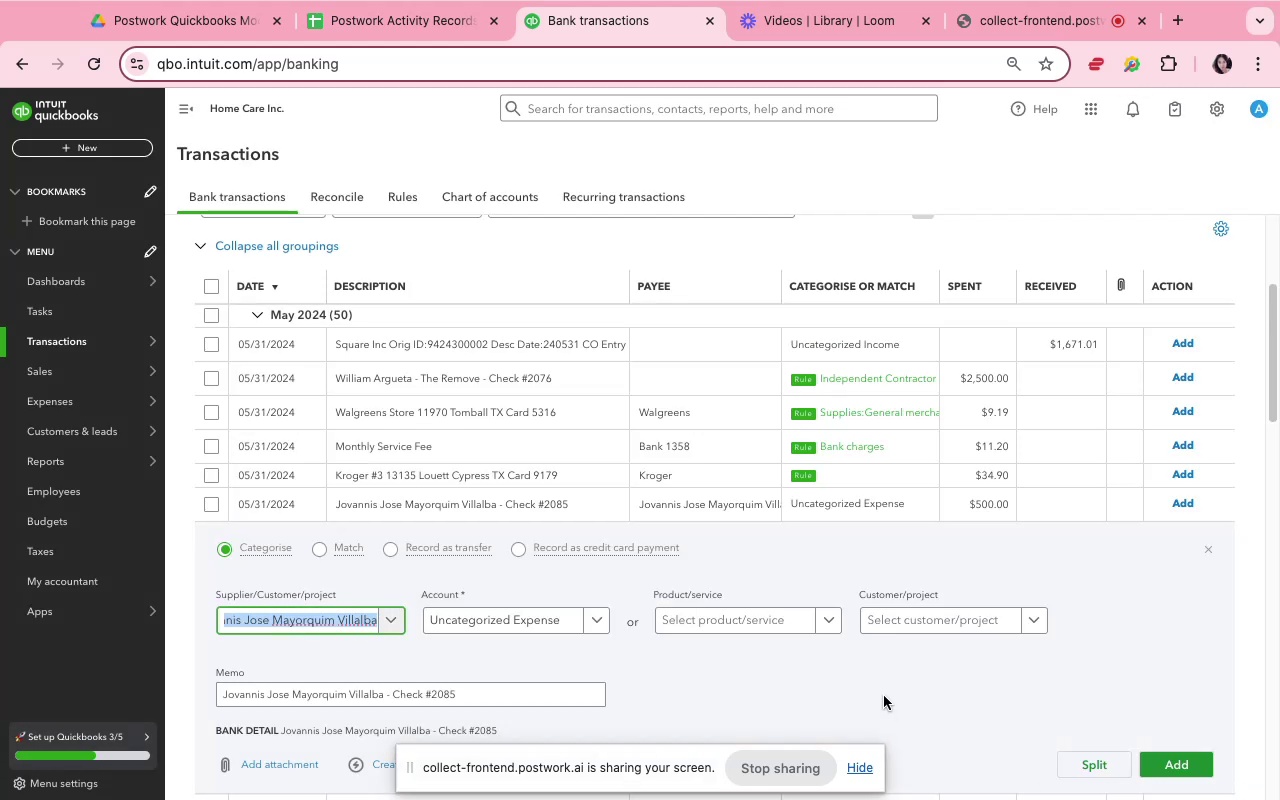 
wait(6.0)
 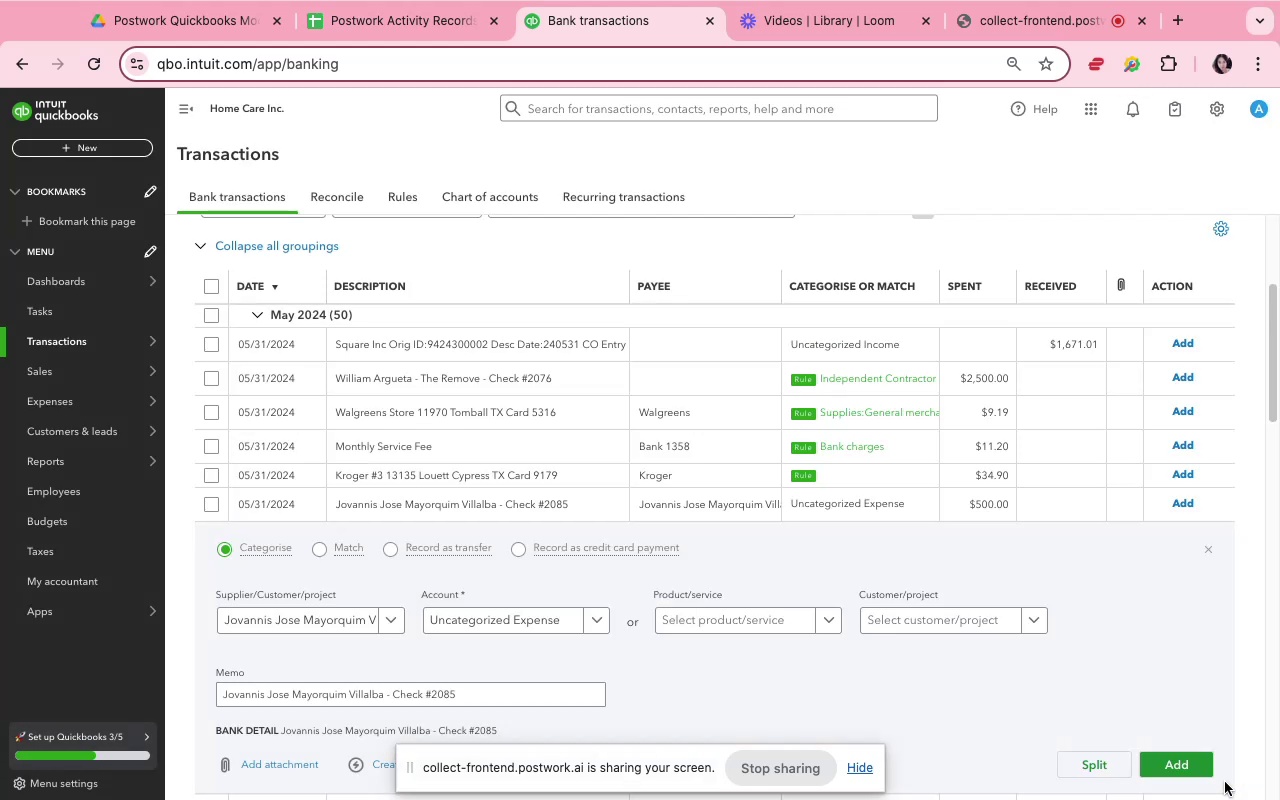 
left_click([587, 630])
 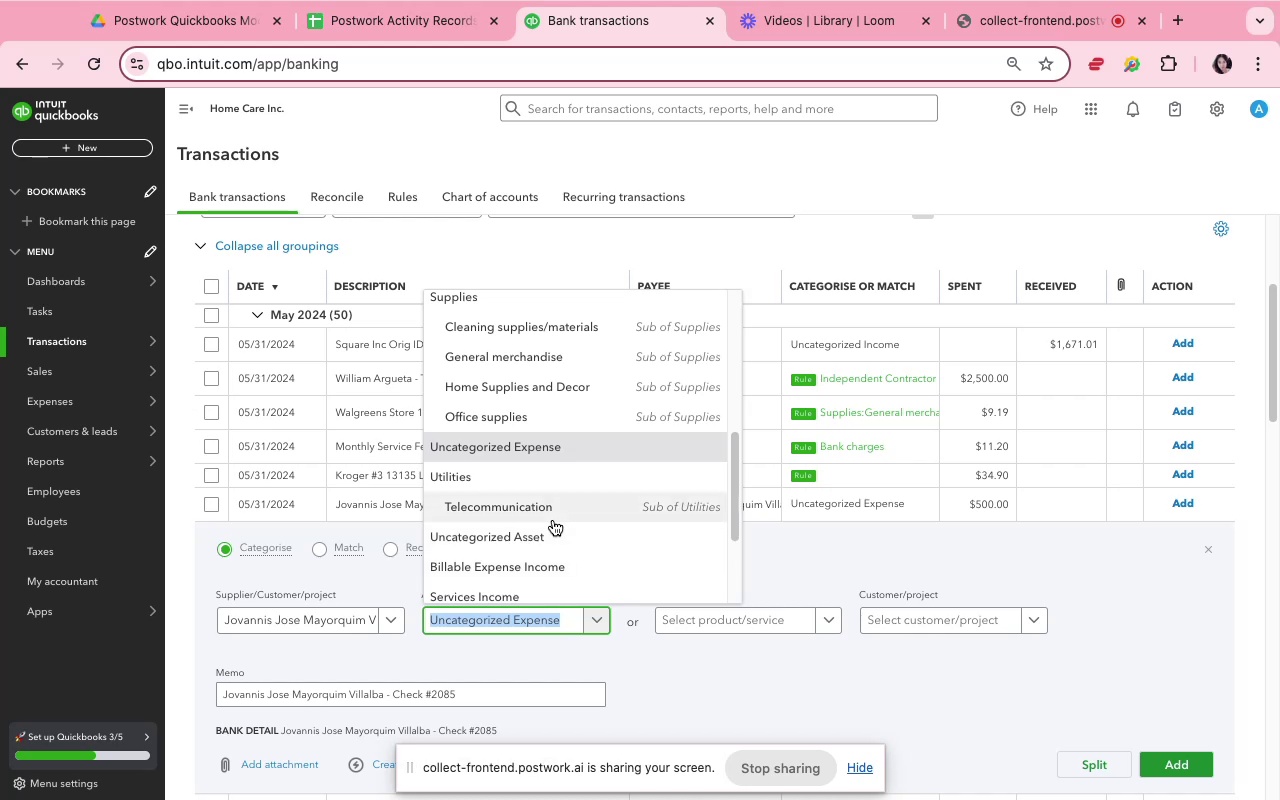 
scroll: coordinate [554, 521], scroll_direction: up, amount: 13.0
 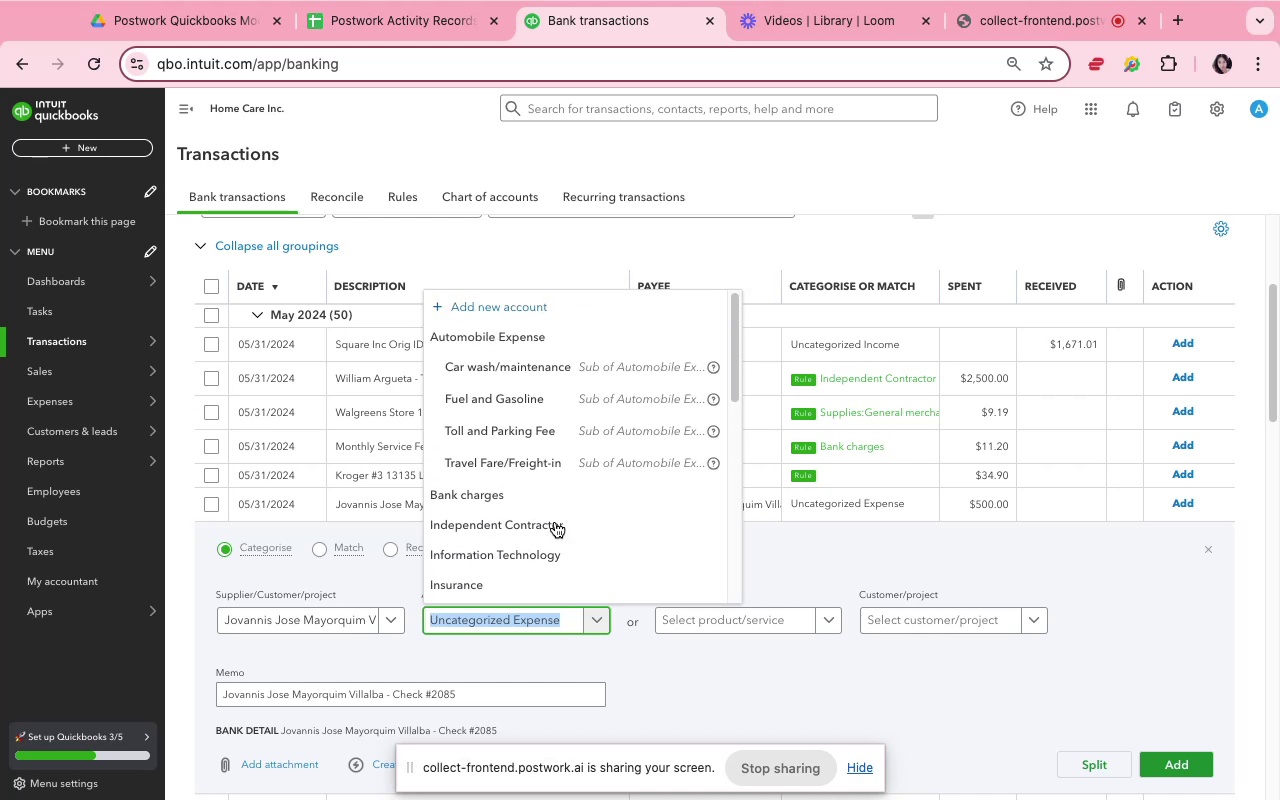 
scroll: coordinate [557, 523], scroll_direction: down, amount: 5.0
 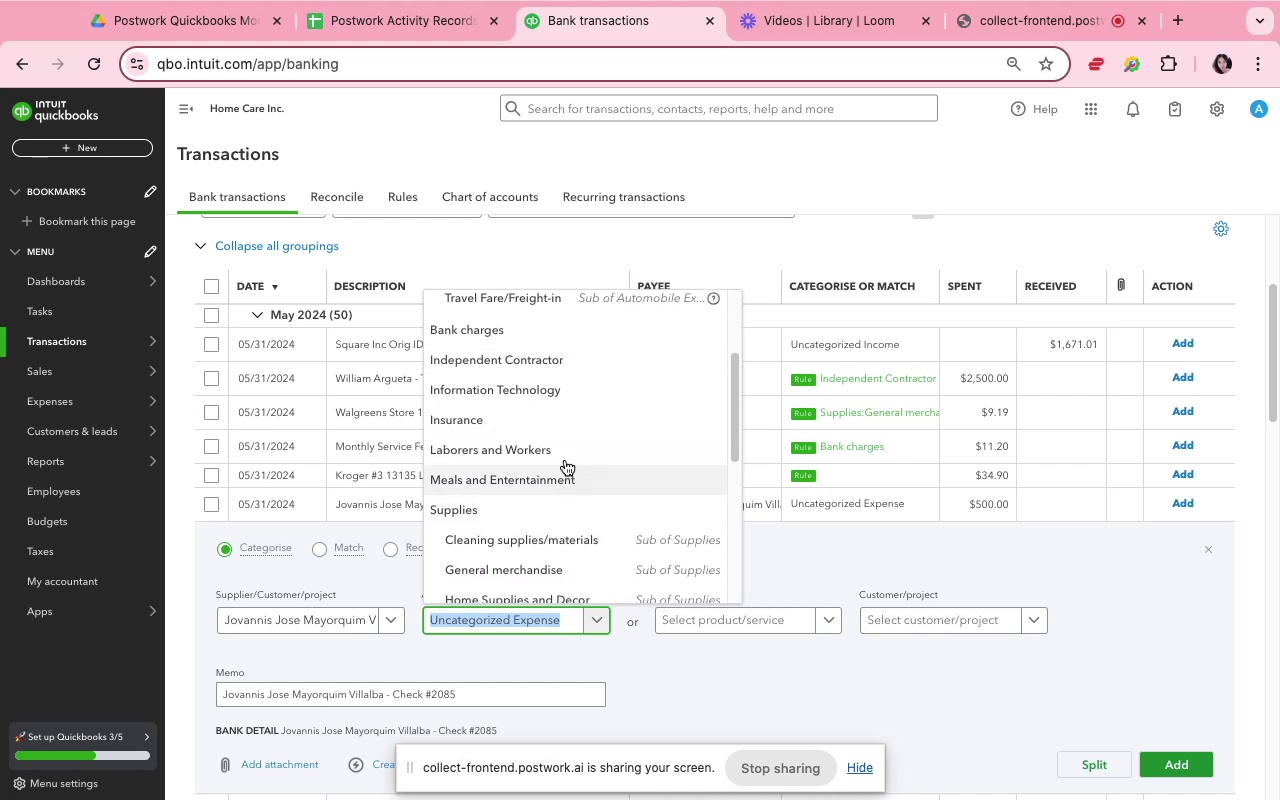 
left_click([564, 457])
 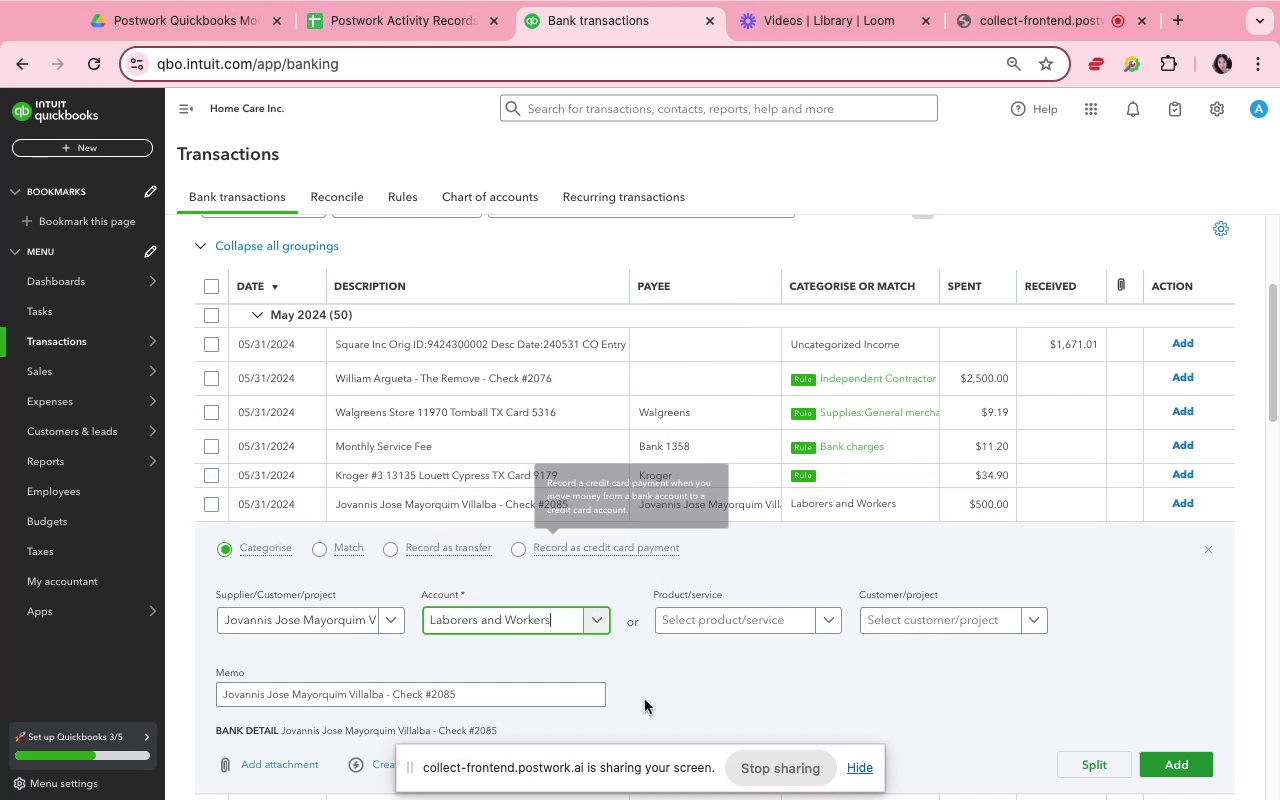 
left_click([645, 700])
 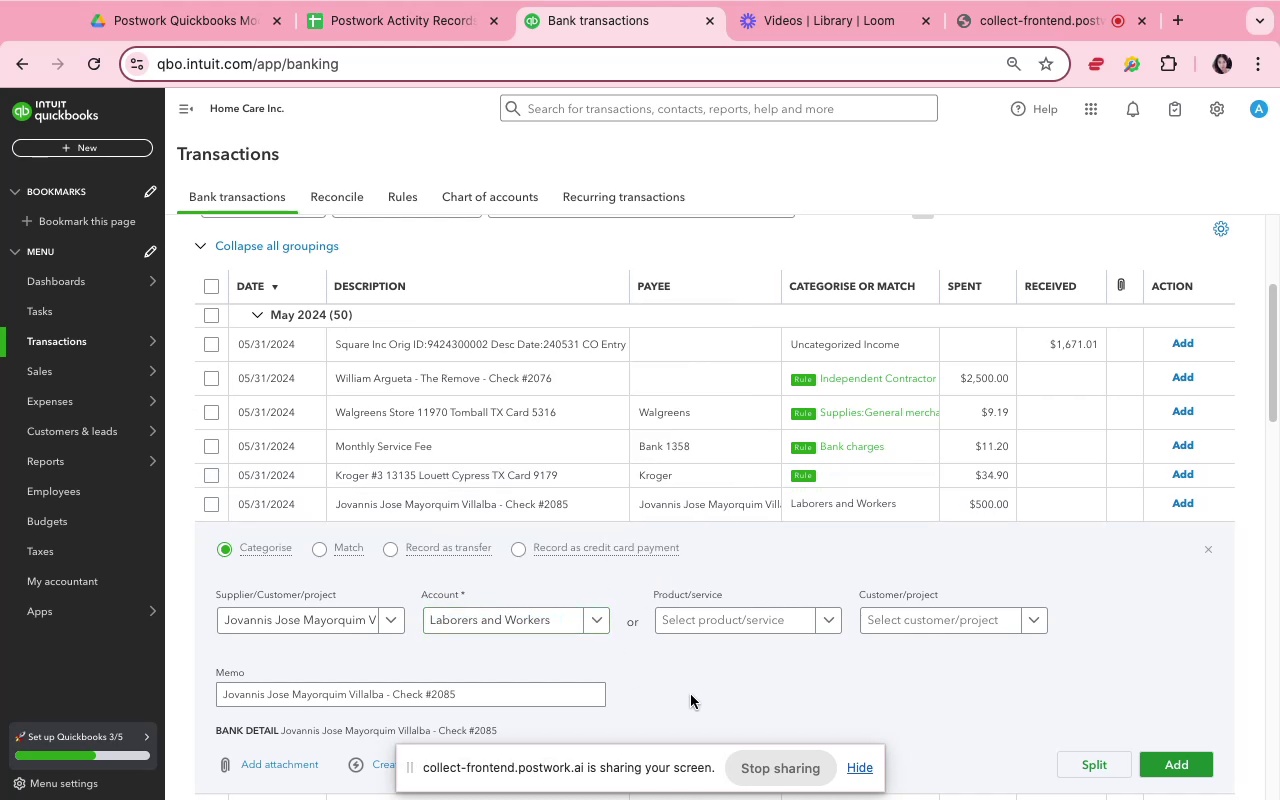 
scroll: coordinate [707, 691], scroll_direction: down, amount: 6.0
 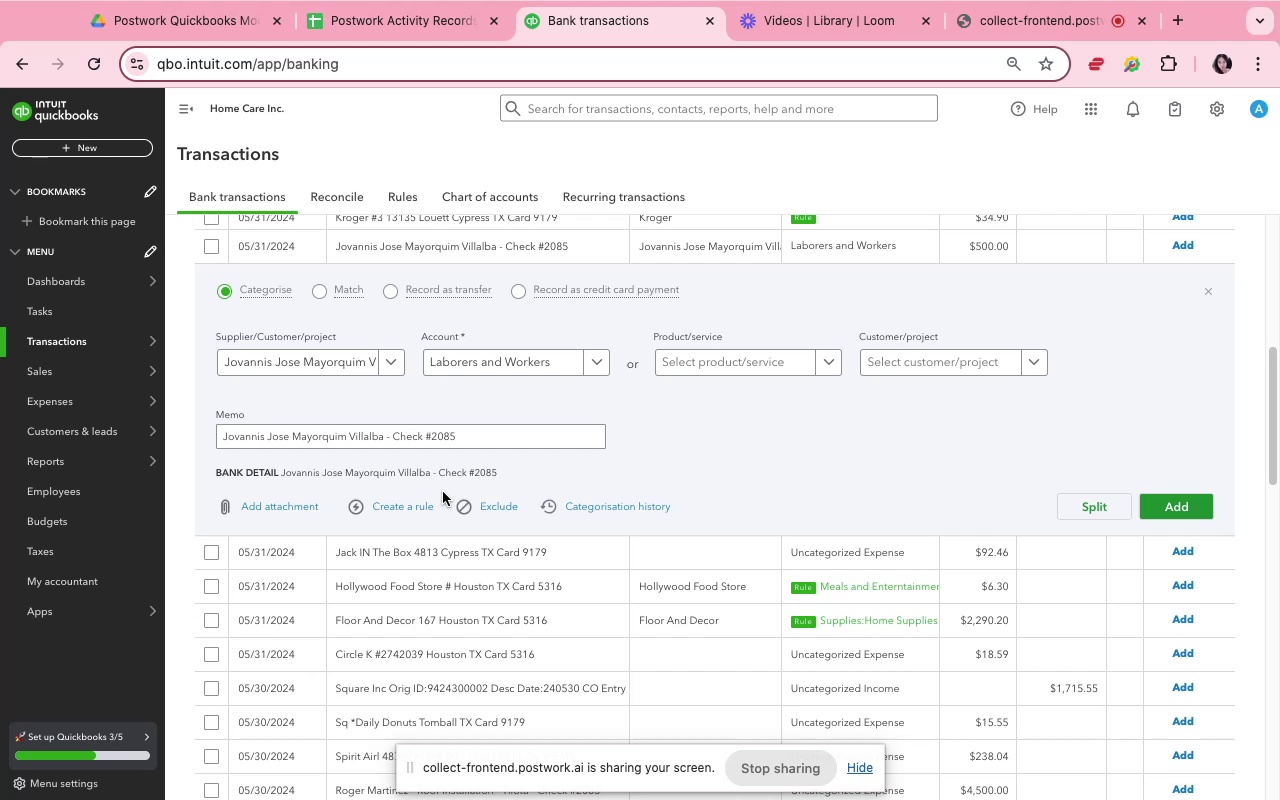 
wait(42.78)
 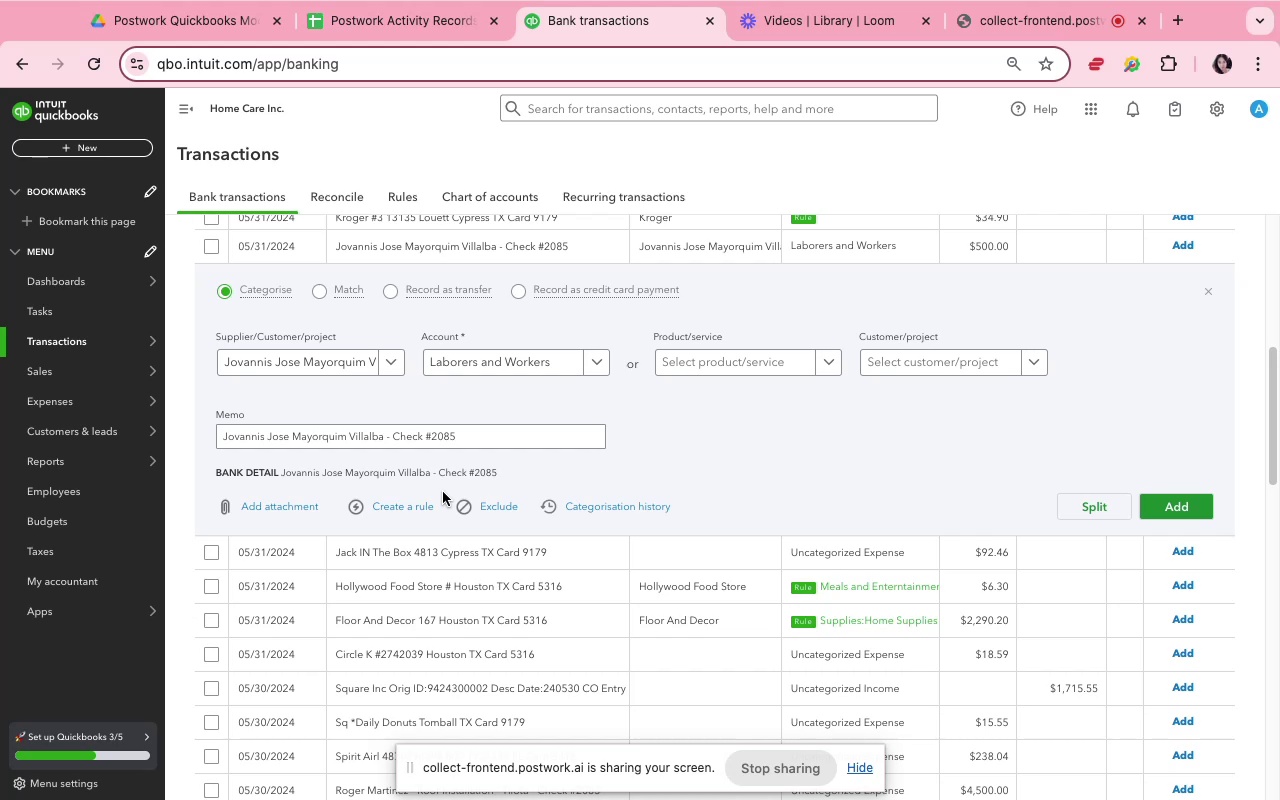 
left_click([380, 505])
 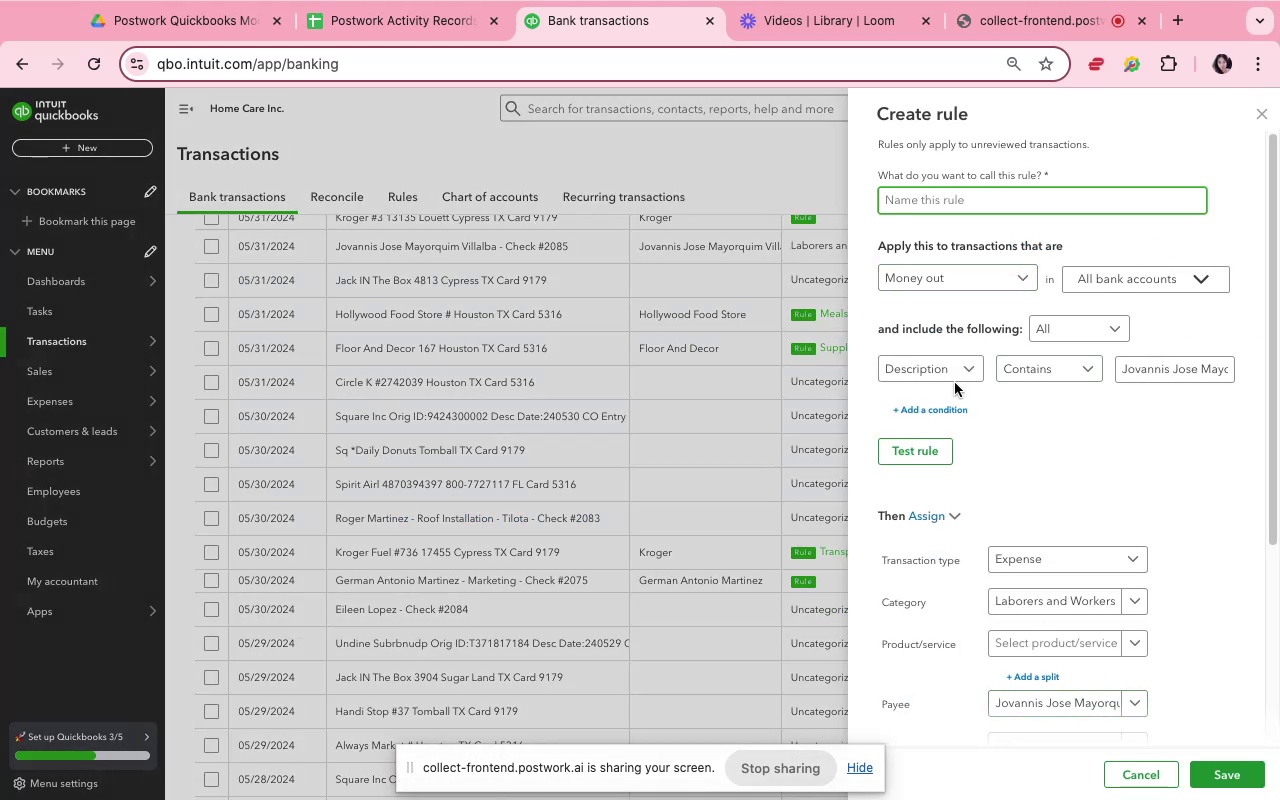 
wait(7.01)
 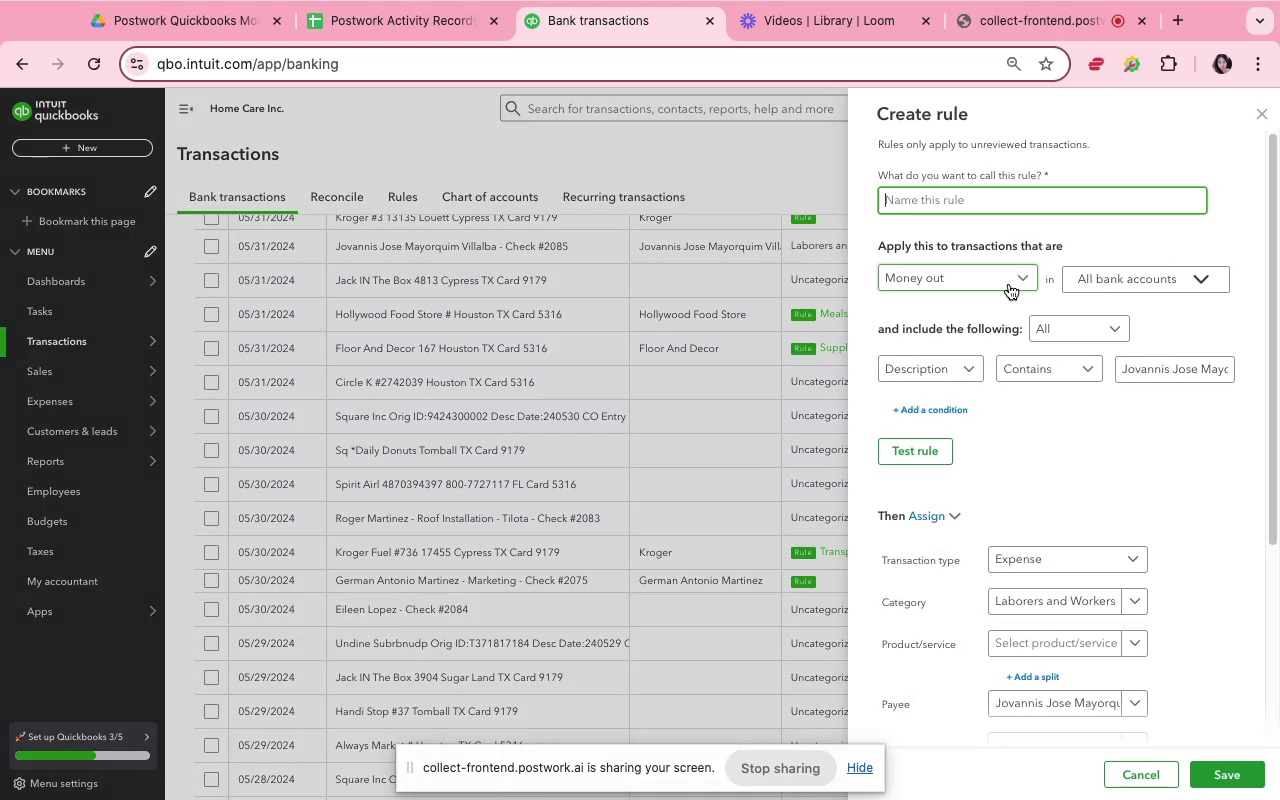 
key(Meta+V)
 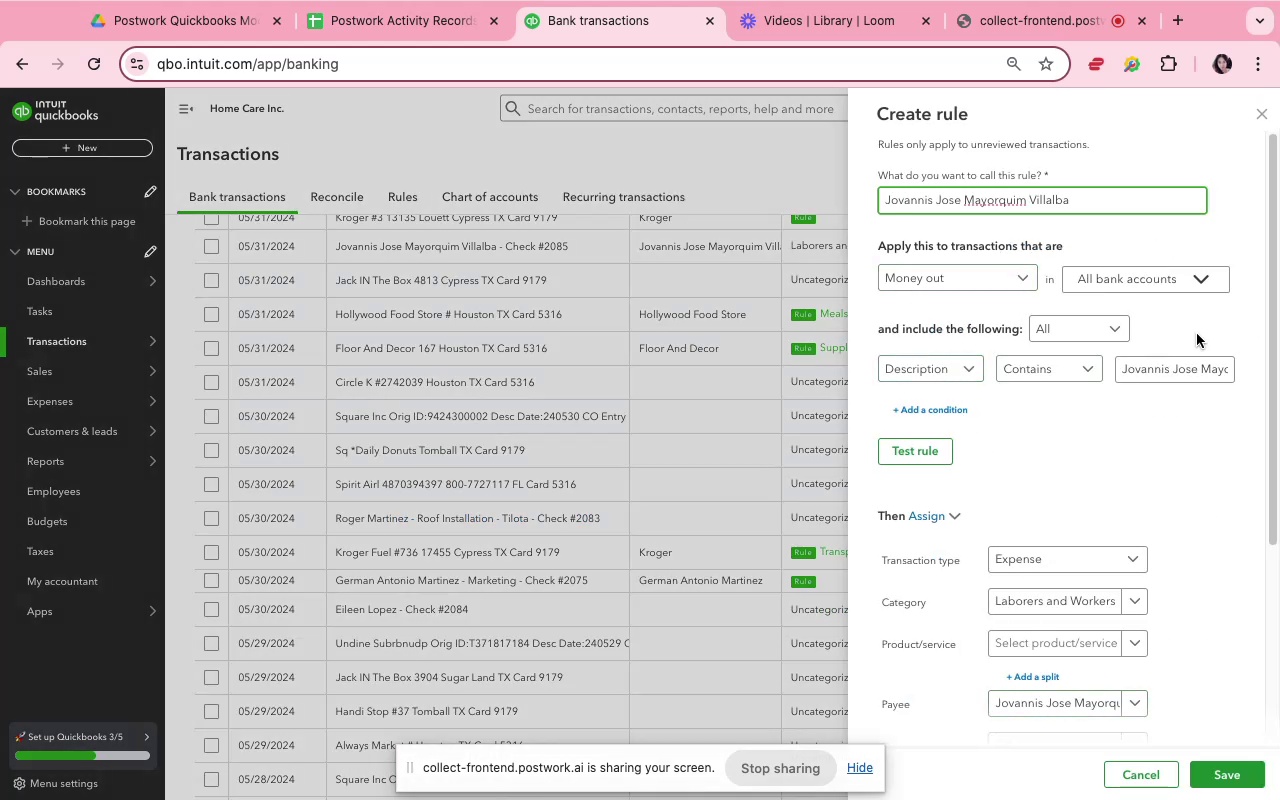 
left_click([1226, 358])
 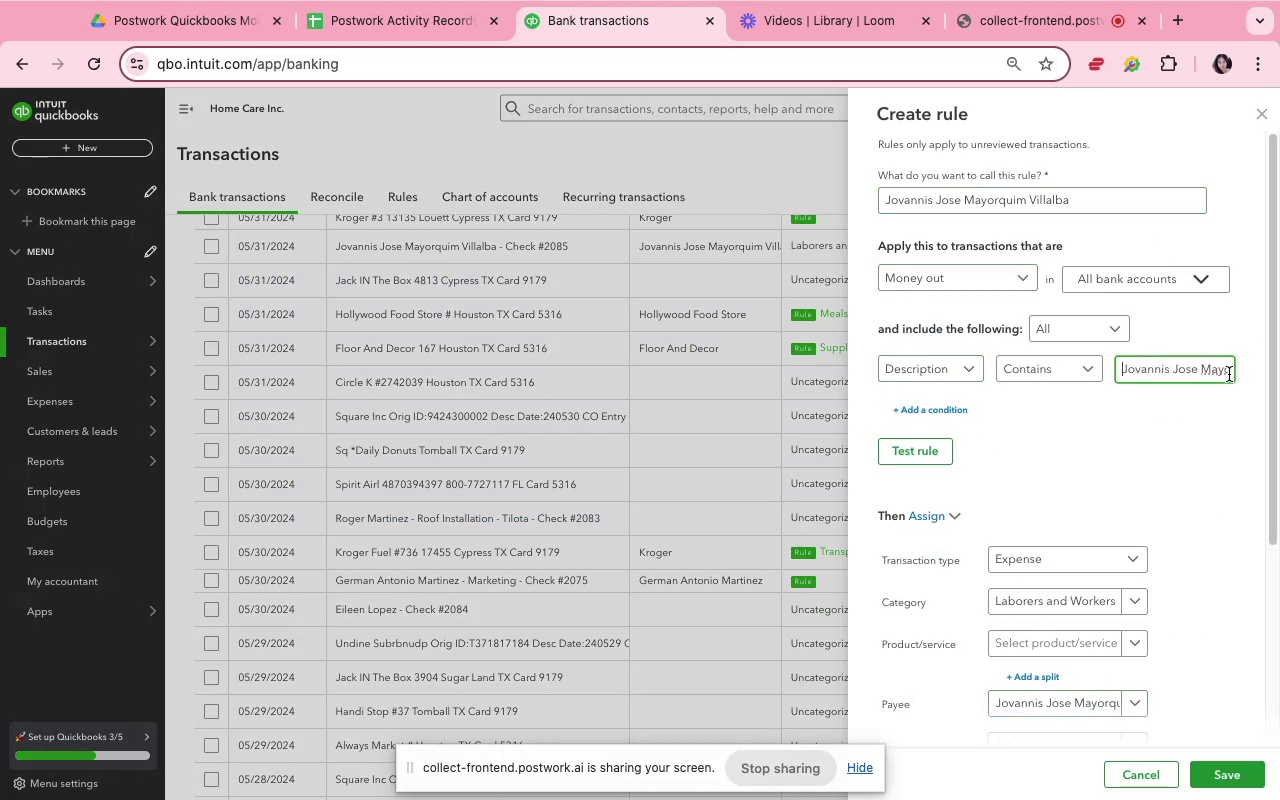 
left_click([1229, 374])
 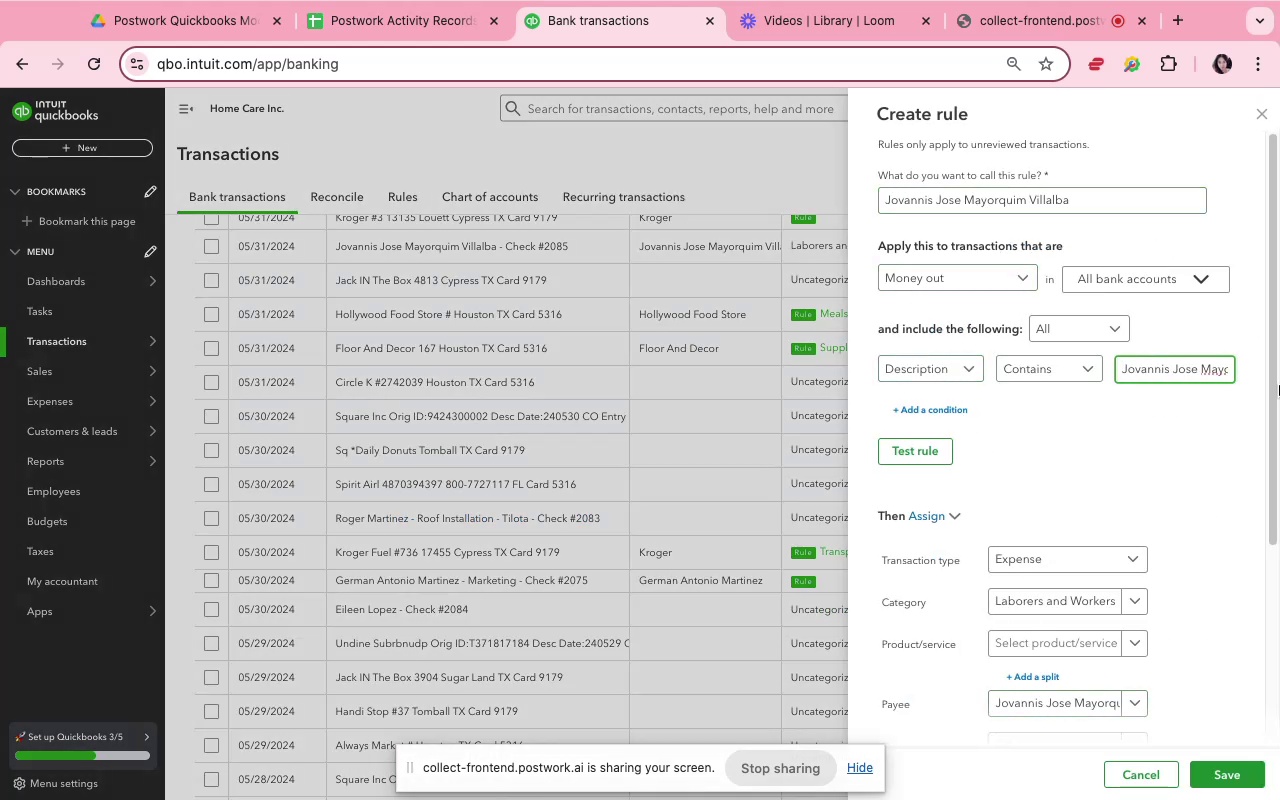 
key(ArrowRight)
 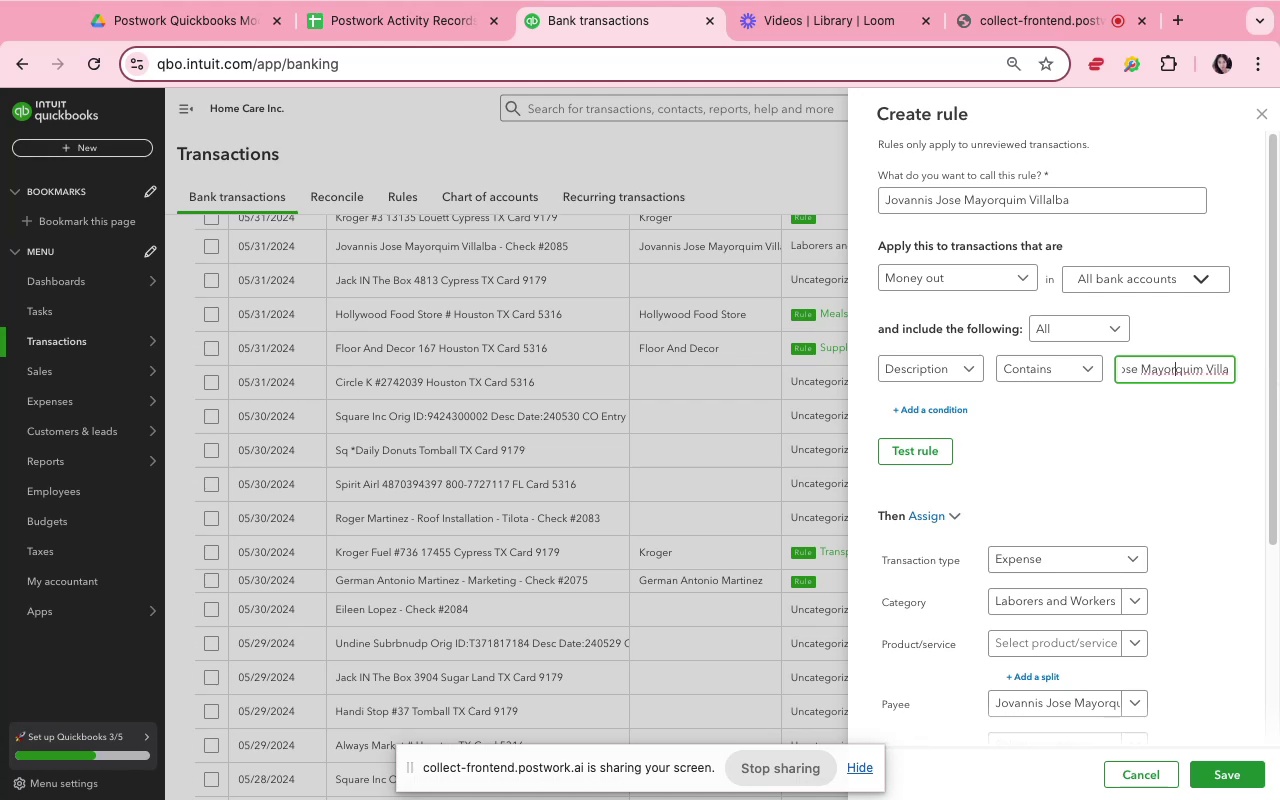 
key(ArrowRight)
 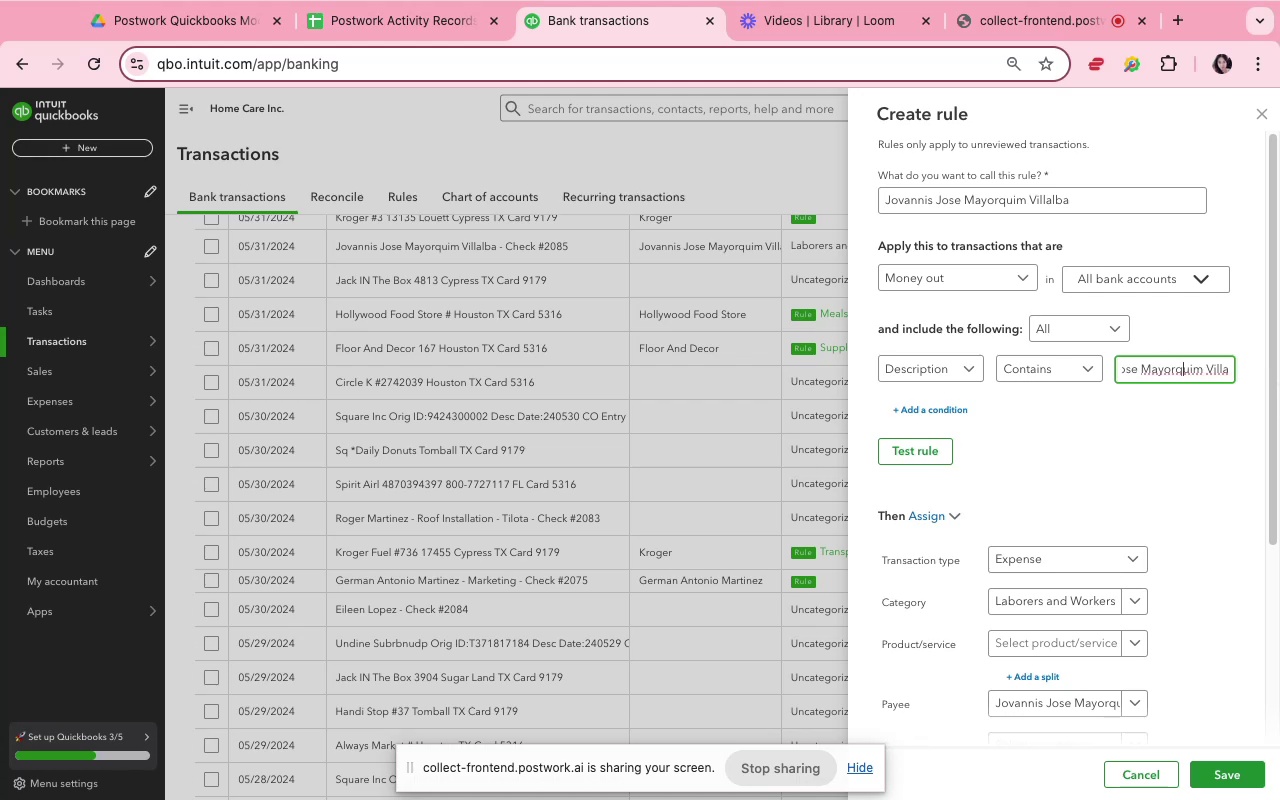 
key(ArrowRight)
 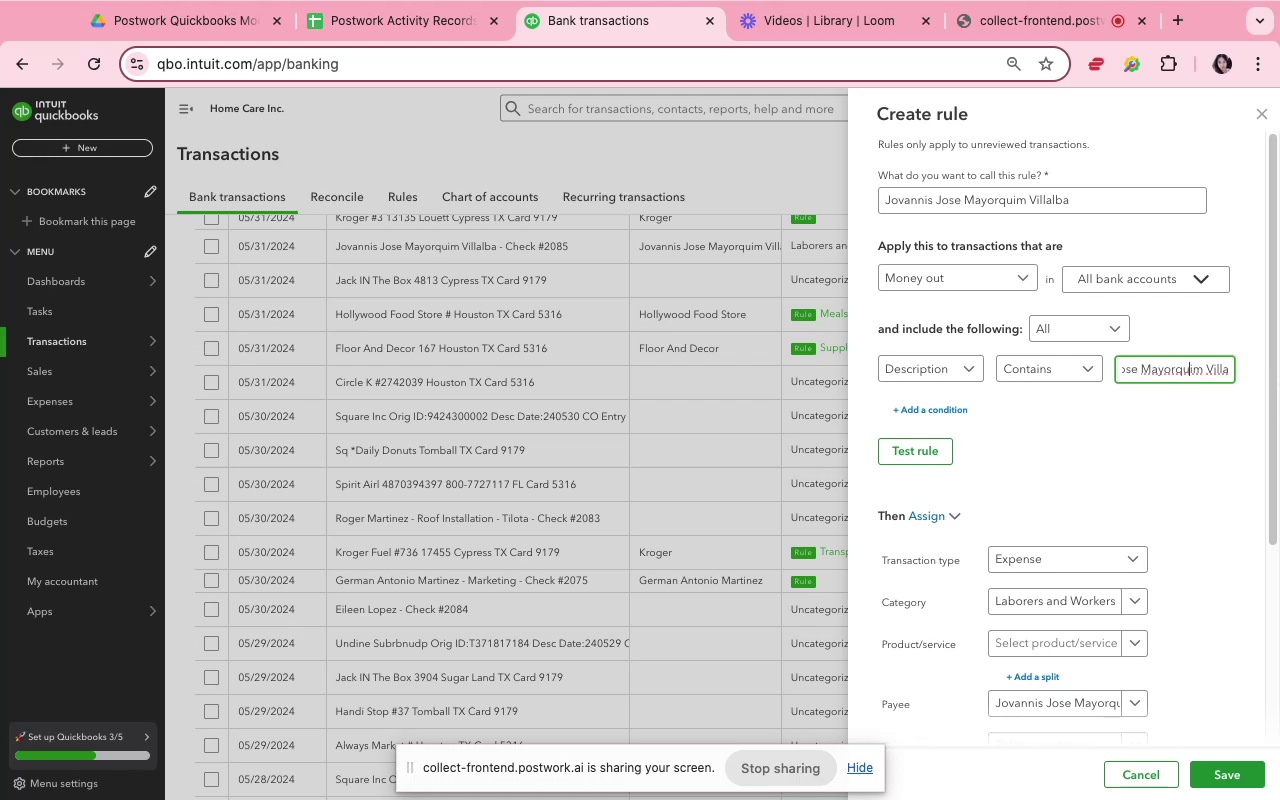 
key(ArrowRight)
 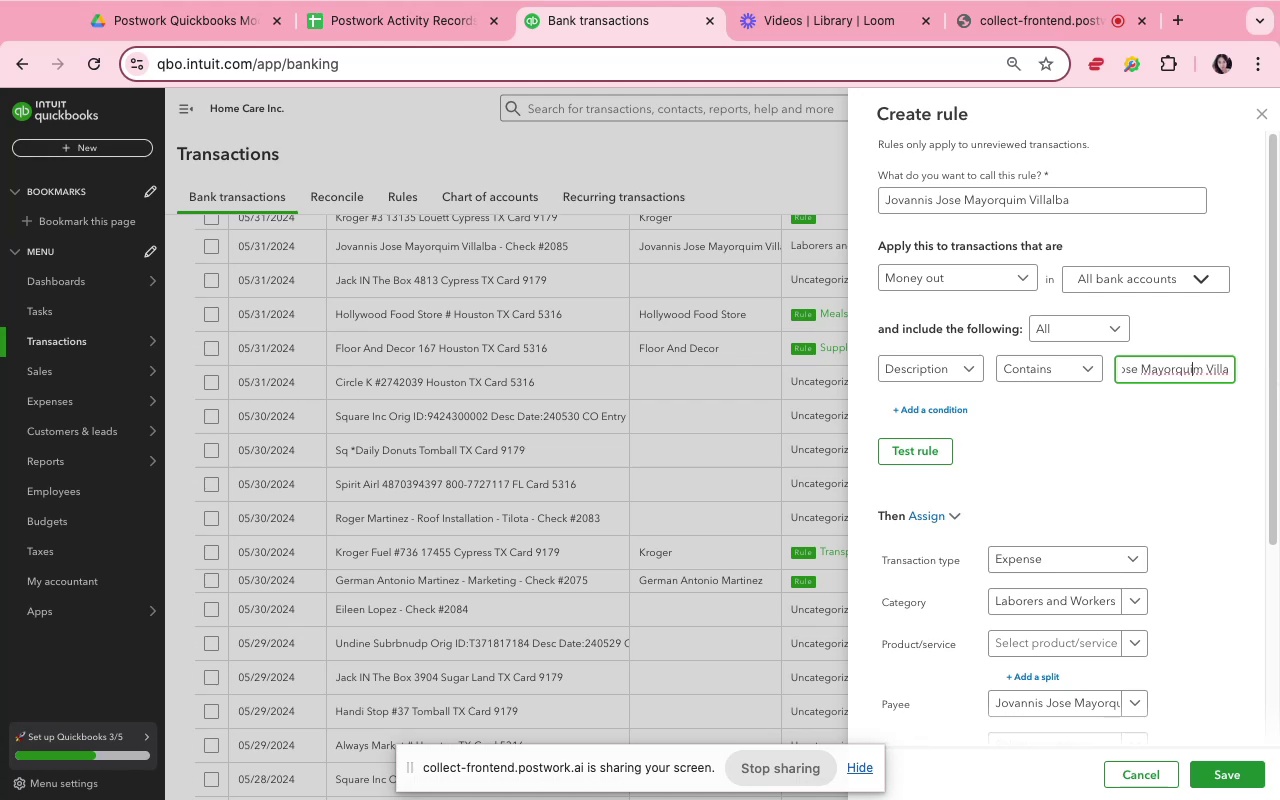 
key(ArrowRight)
 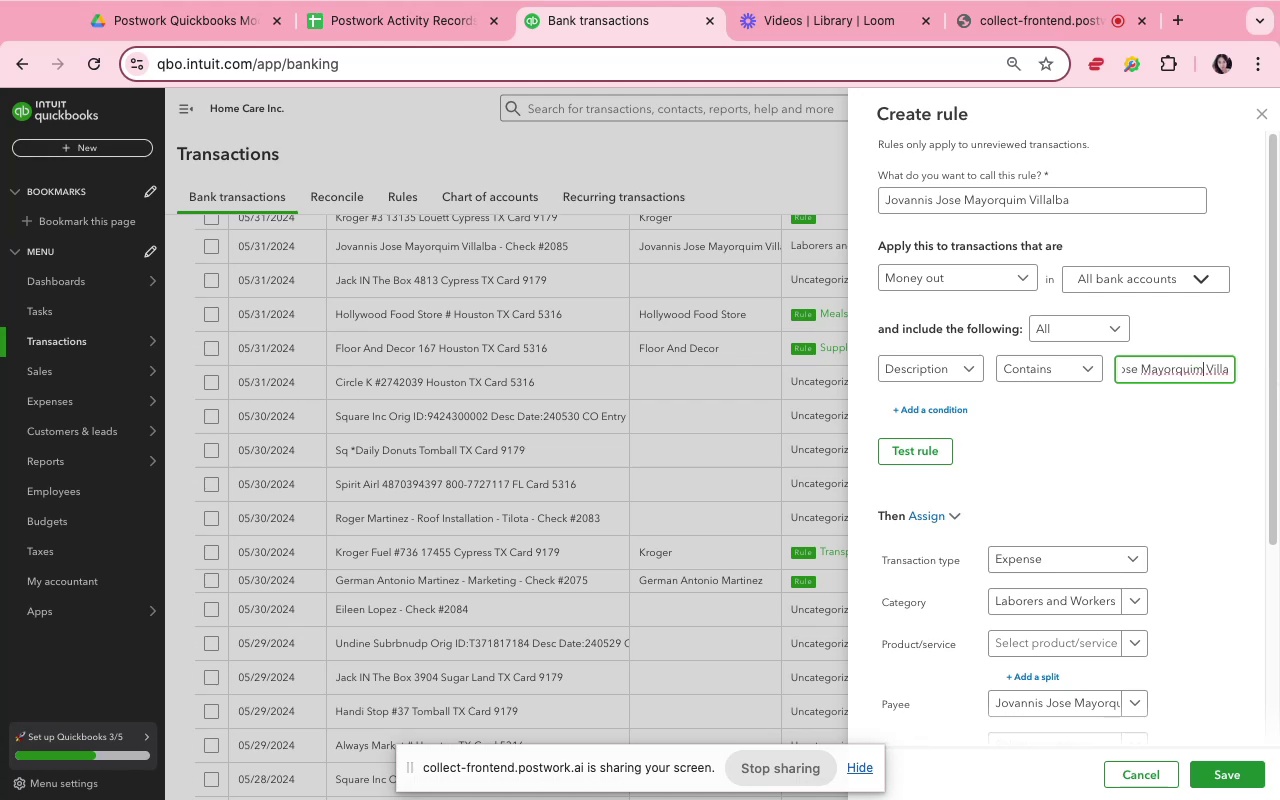 
key(ArrowRight)
 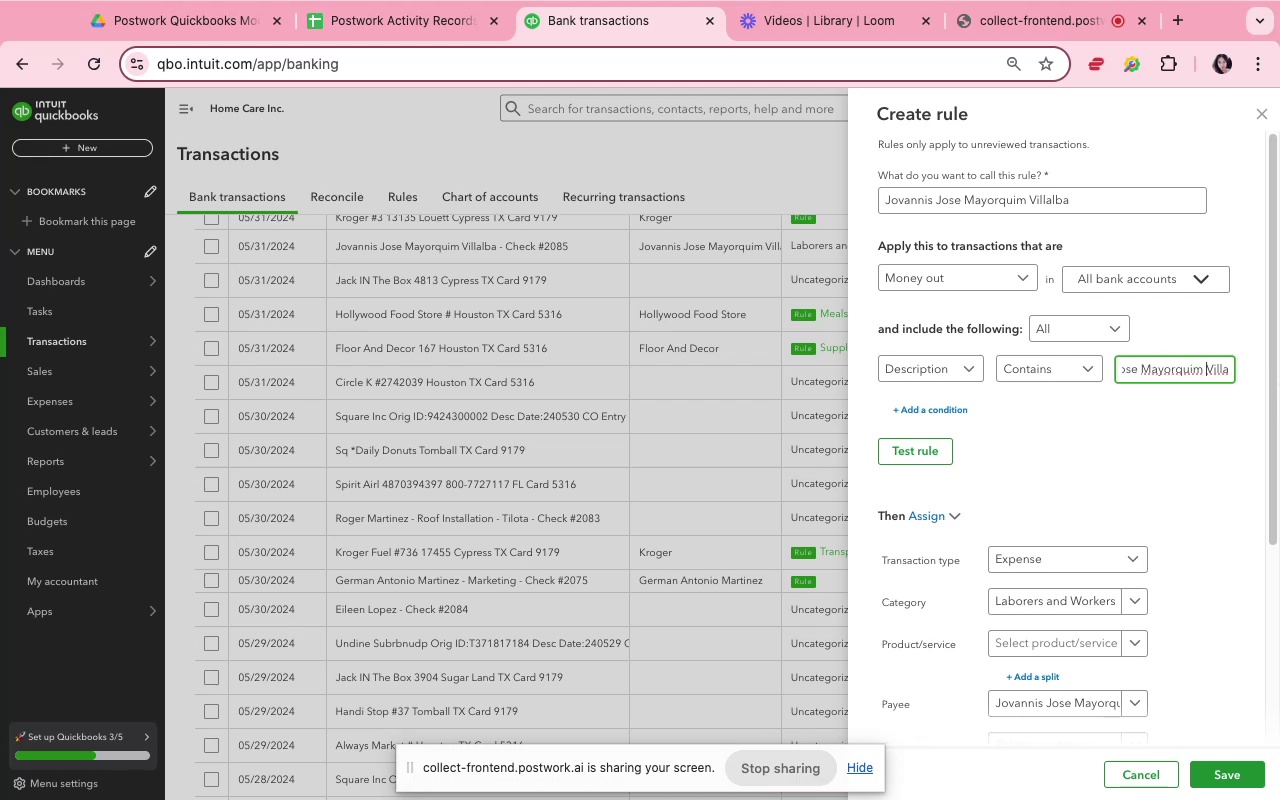 
key(ArrowRight)
 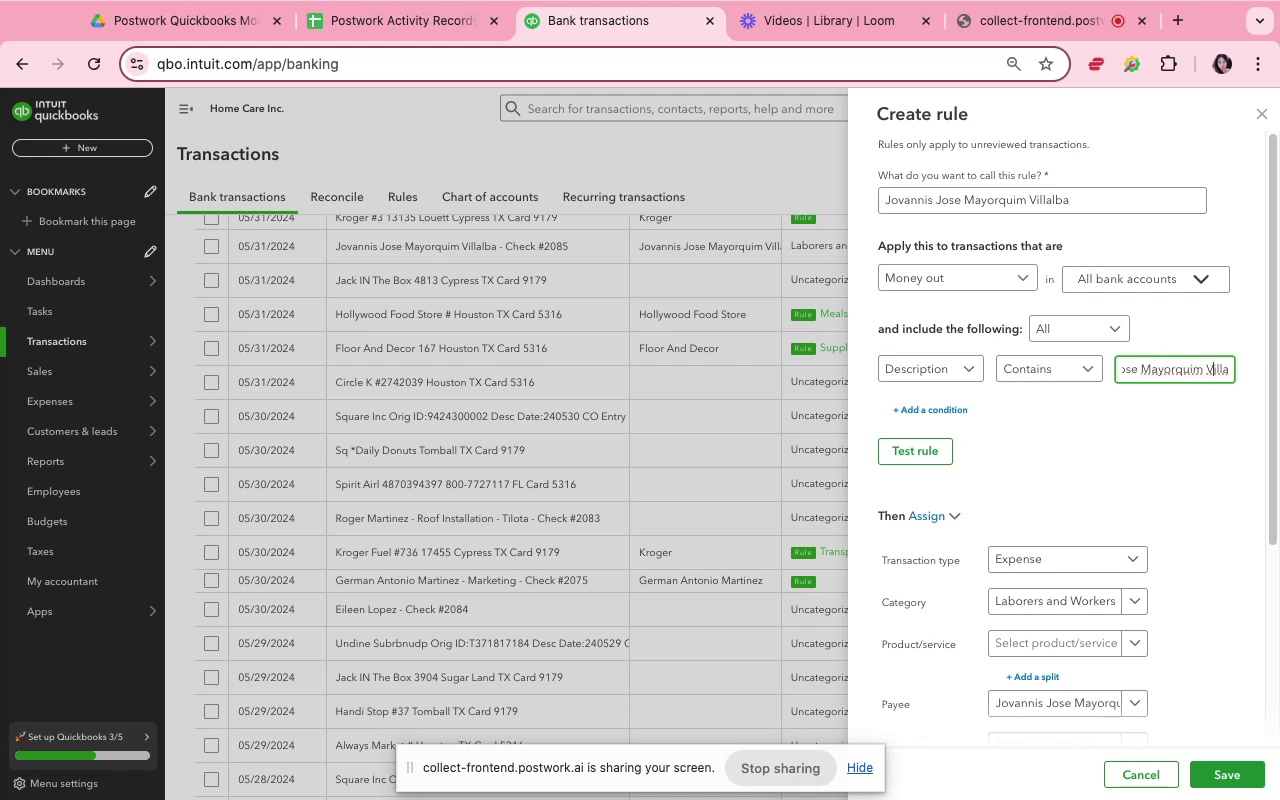 
key(ArrowRight)
 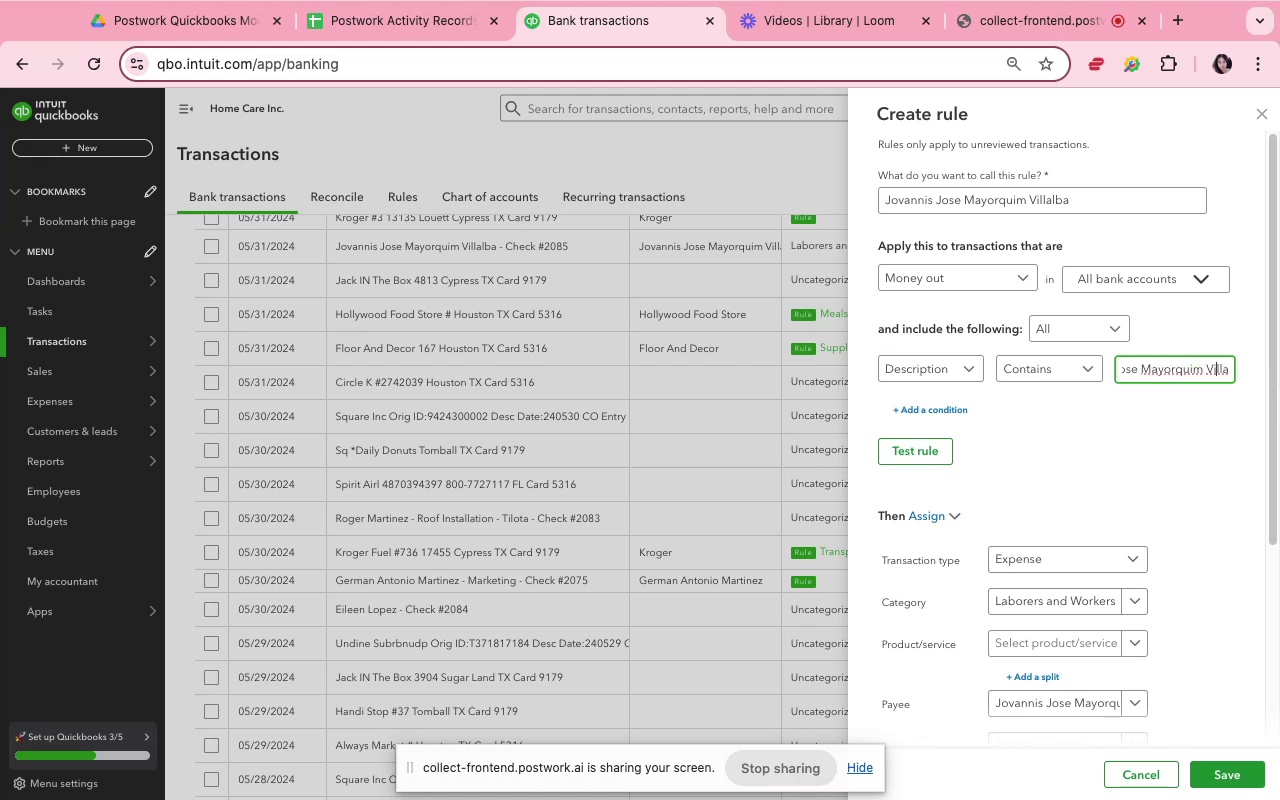 
key(ArrowRight)
 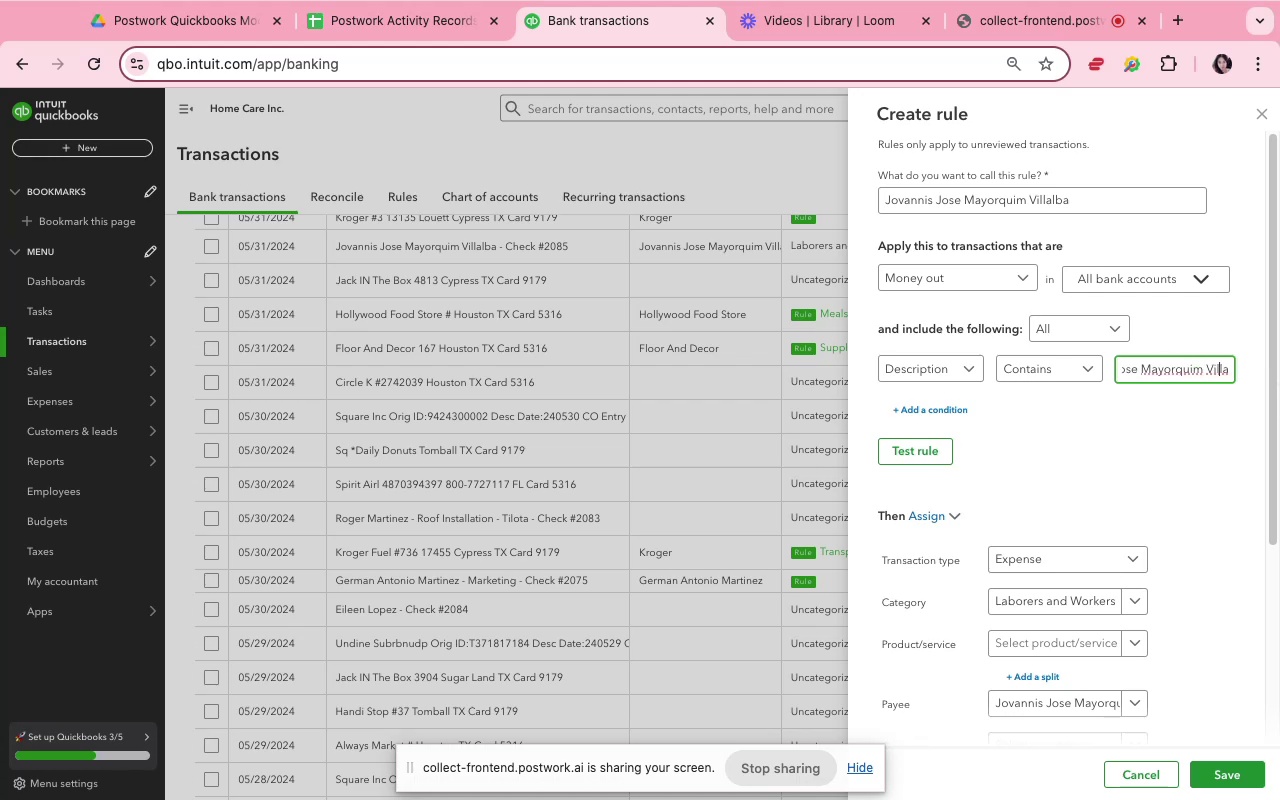 
key(ArrowRight)
 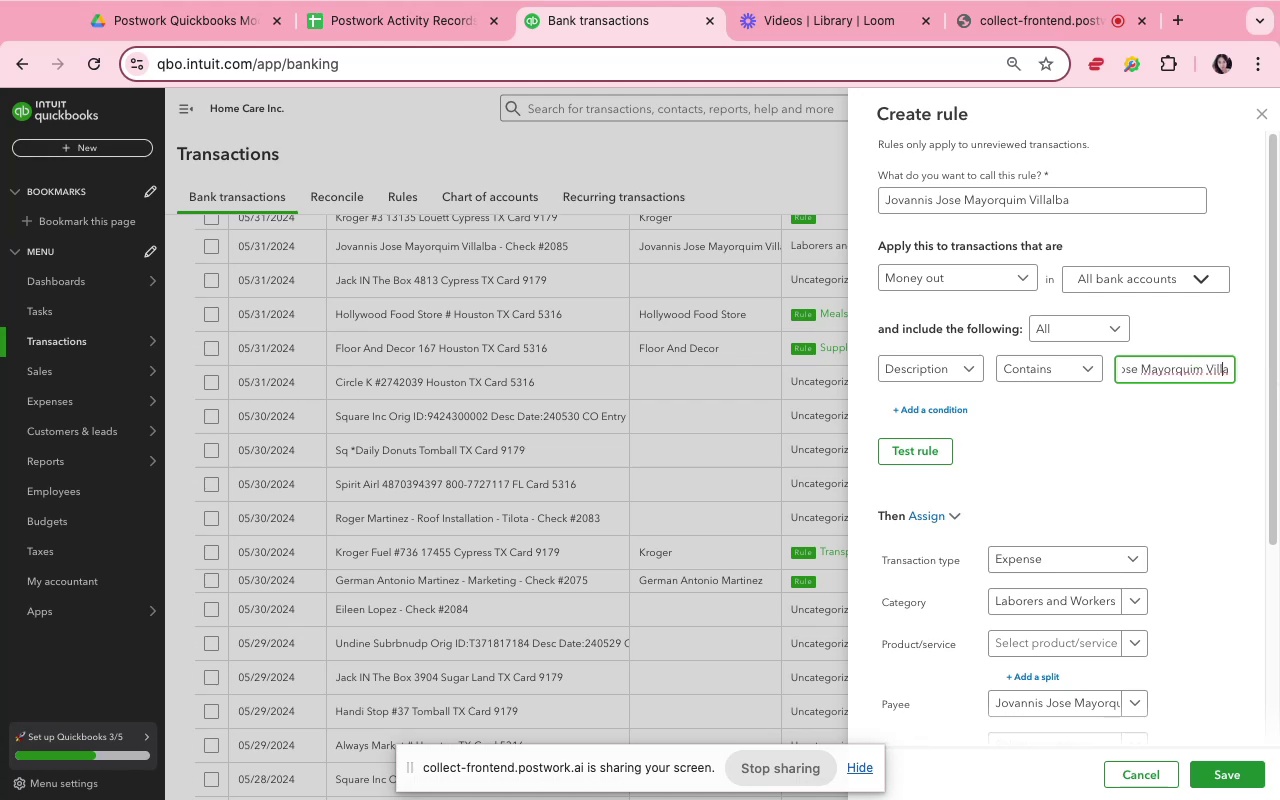 
key(ArrowRight)
 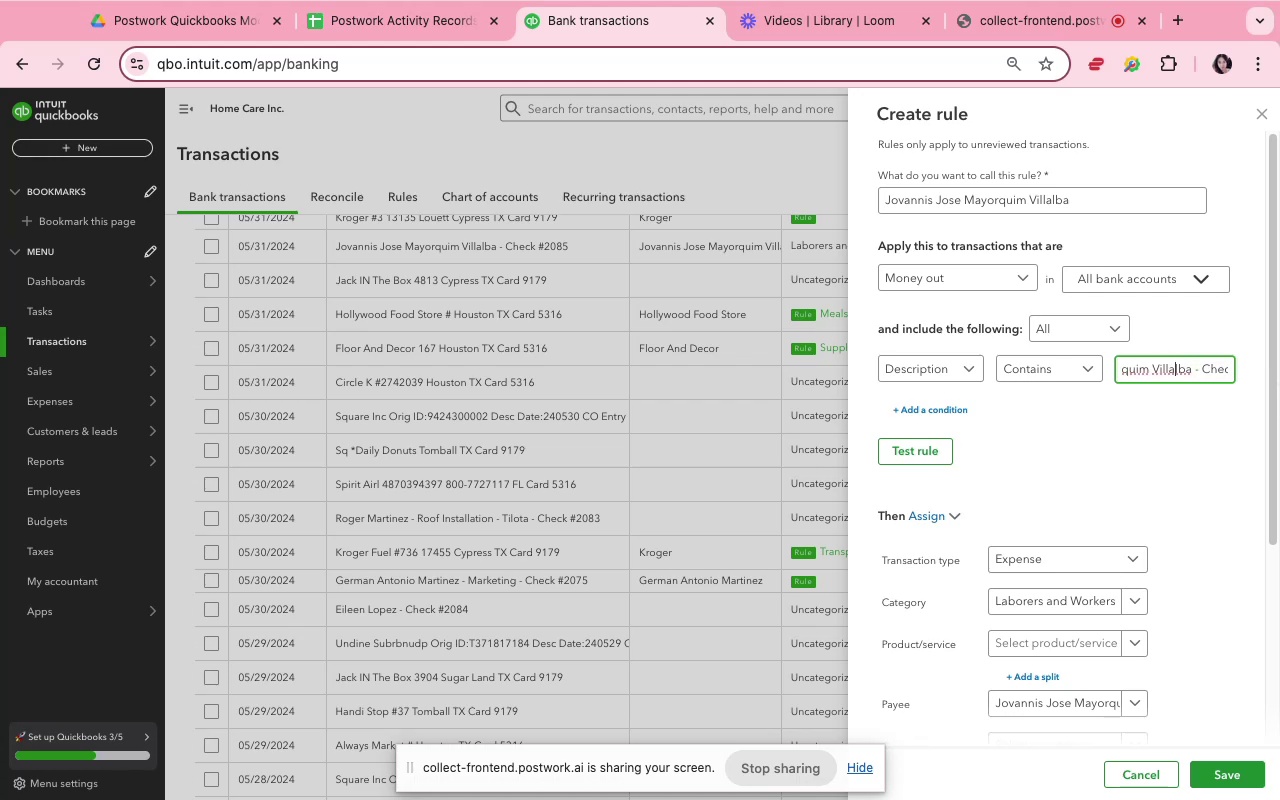 
key(ArrowRight)
 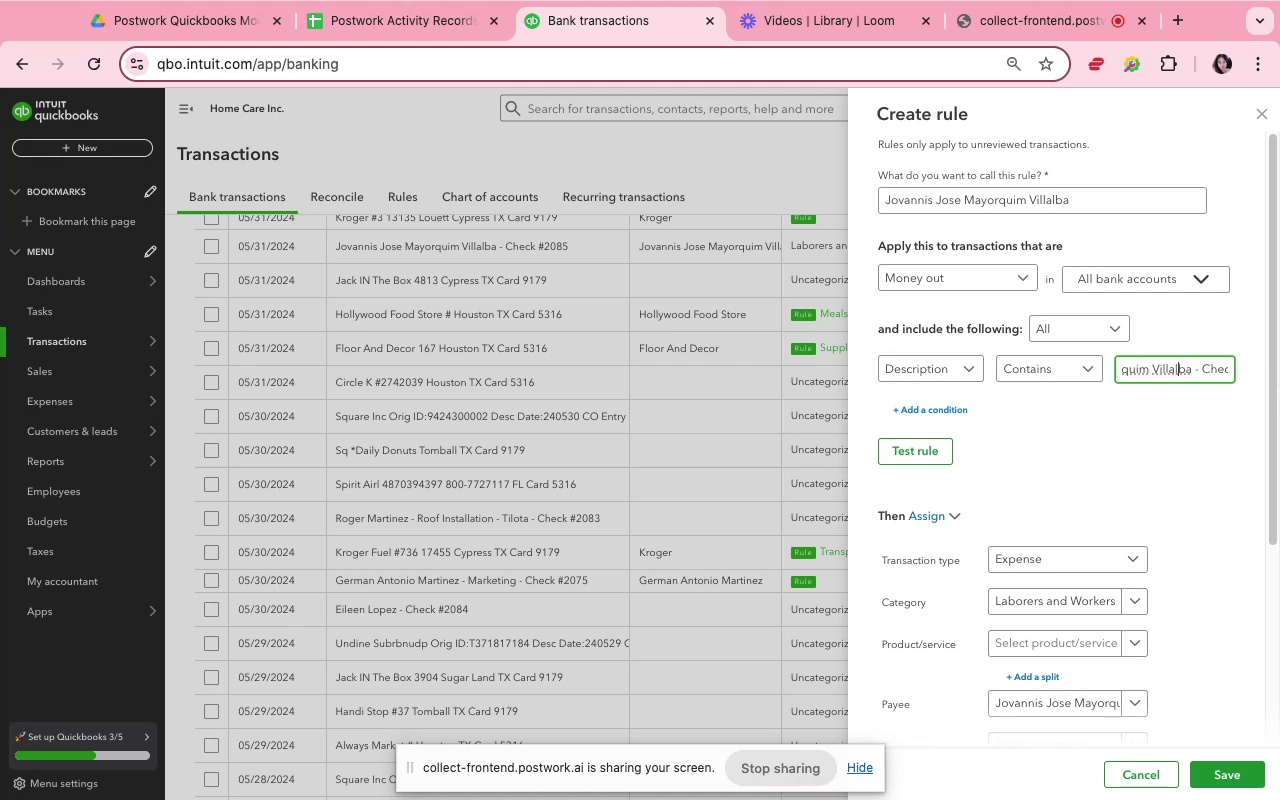 
key(ArrowRight)
 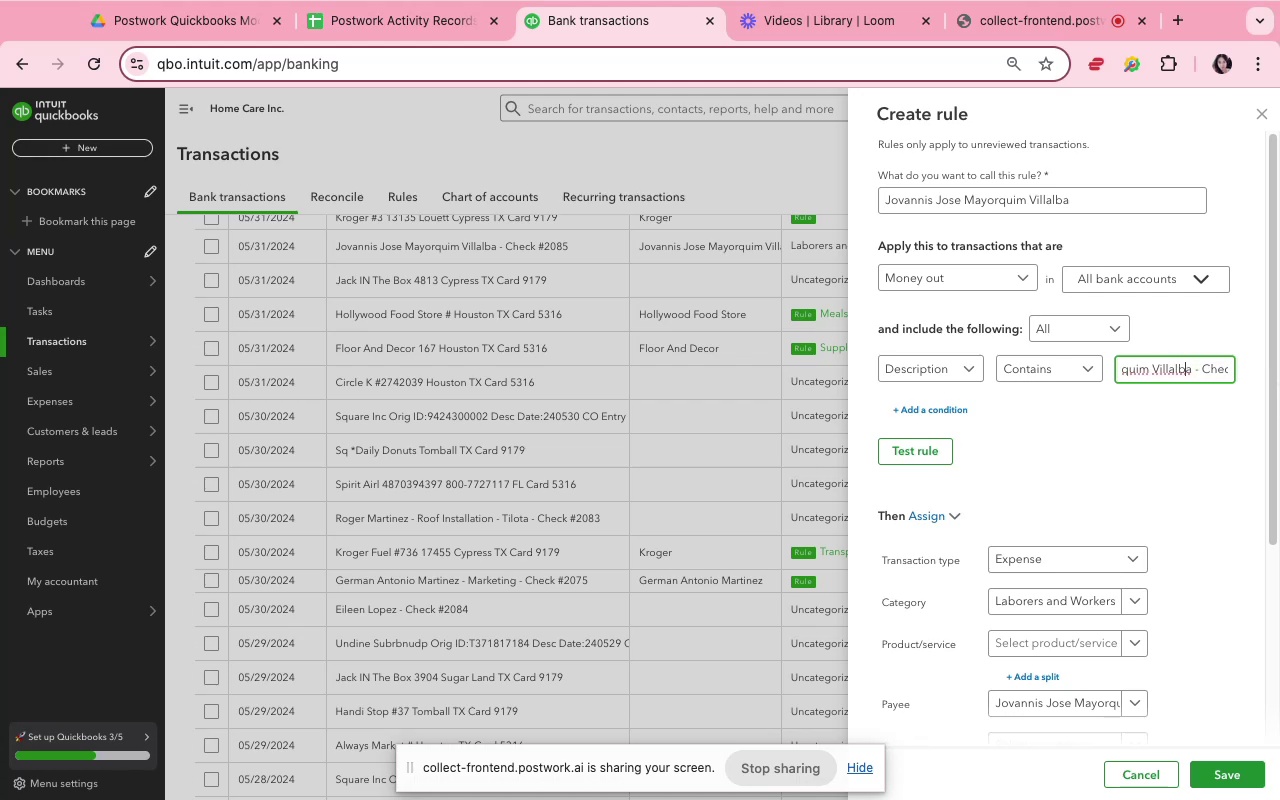 
key(ArrowRight)
 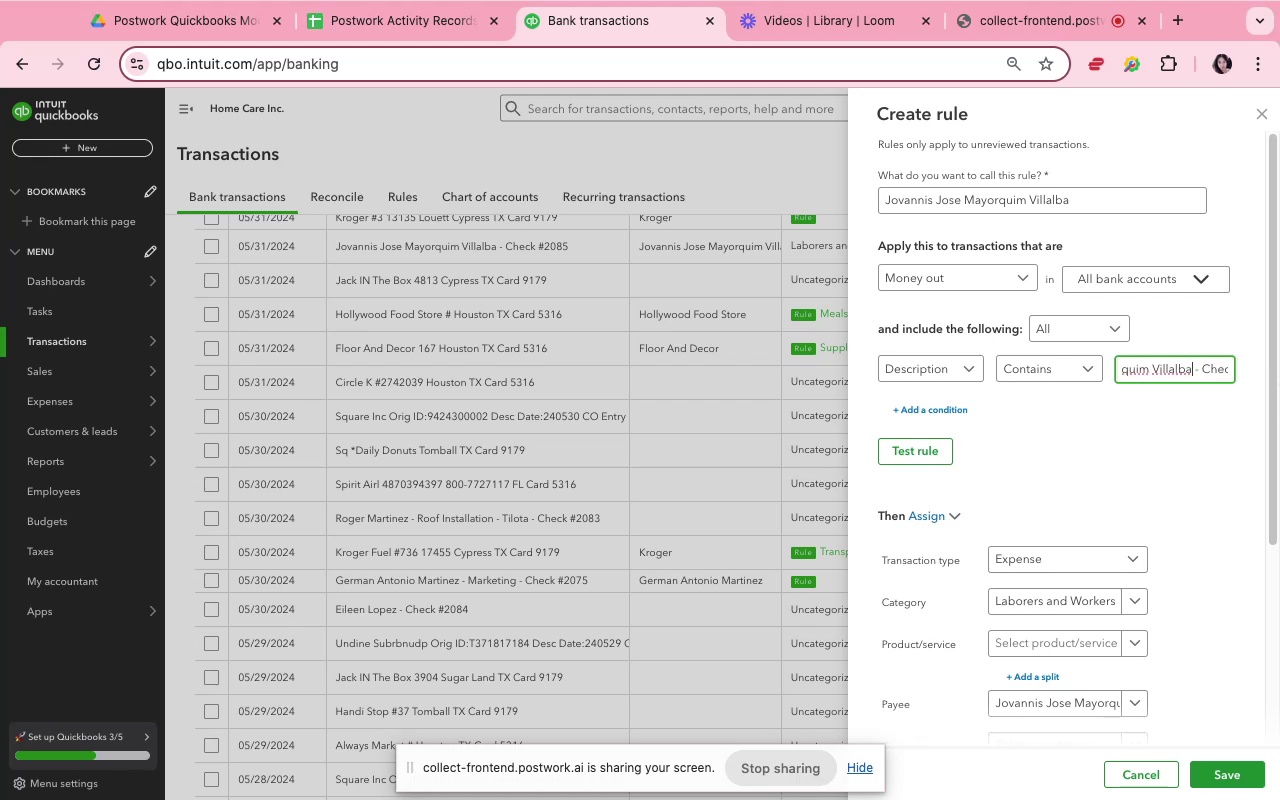 
key(ArrowRight)
 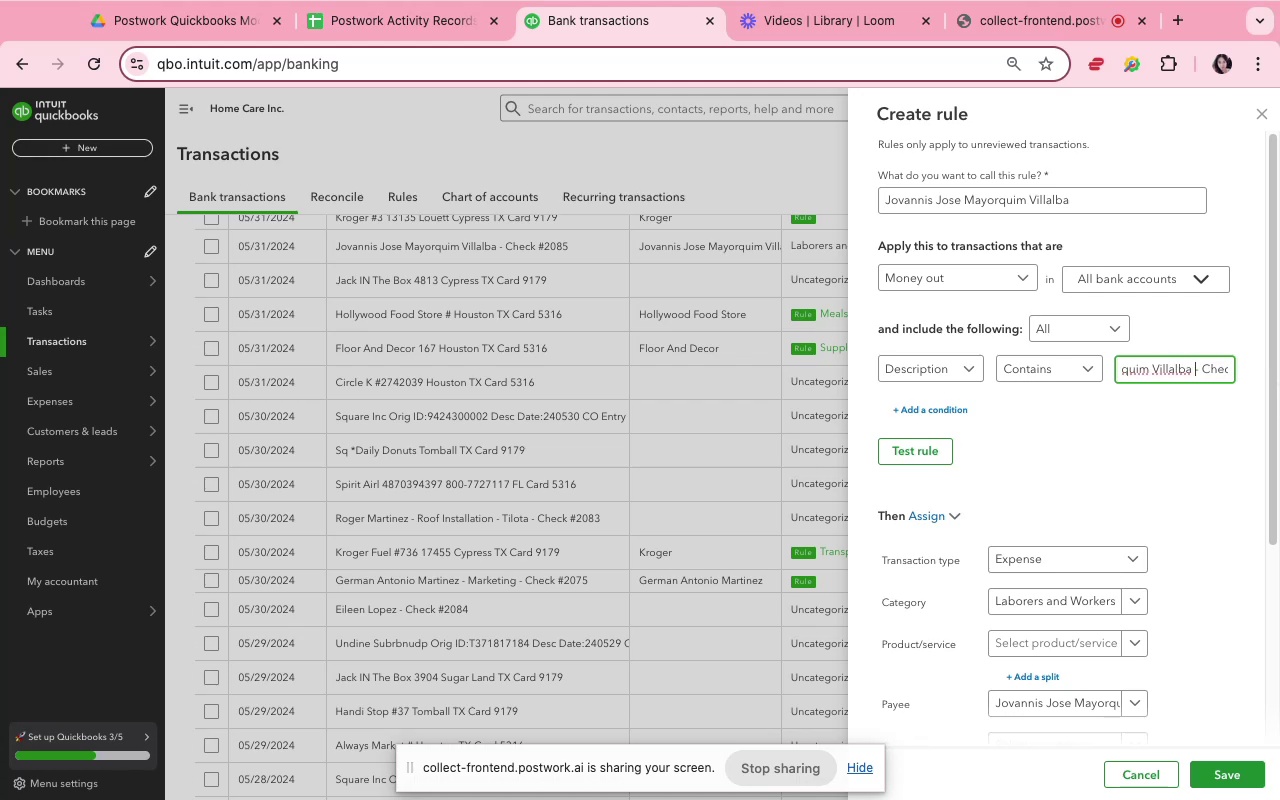 
key(ArrowLeft)
 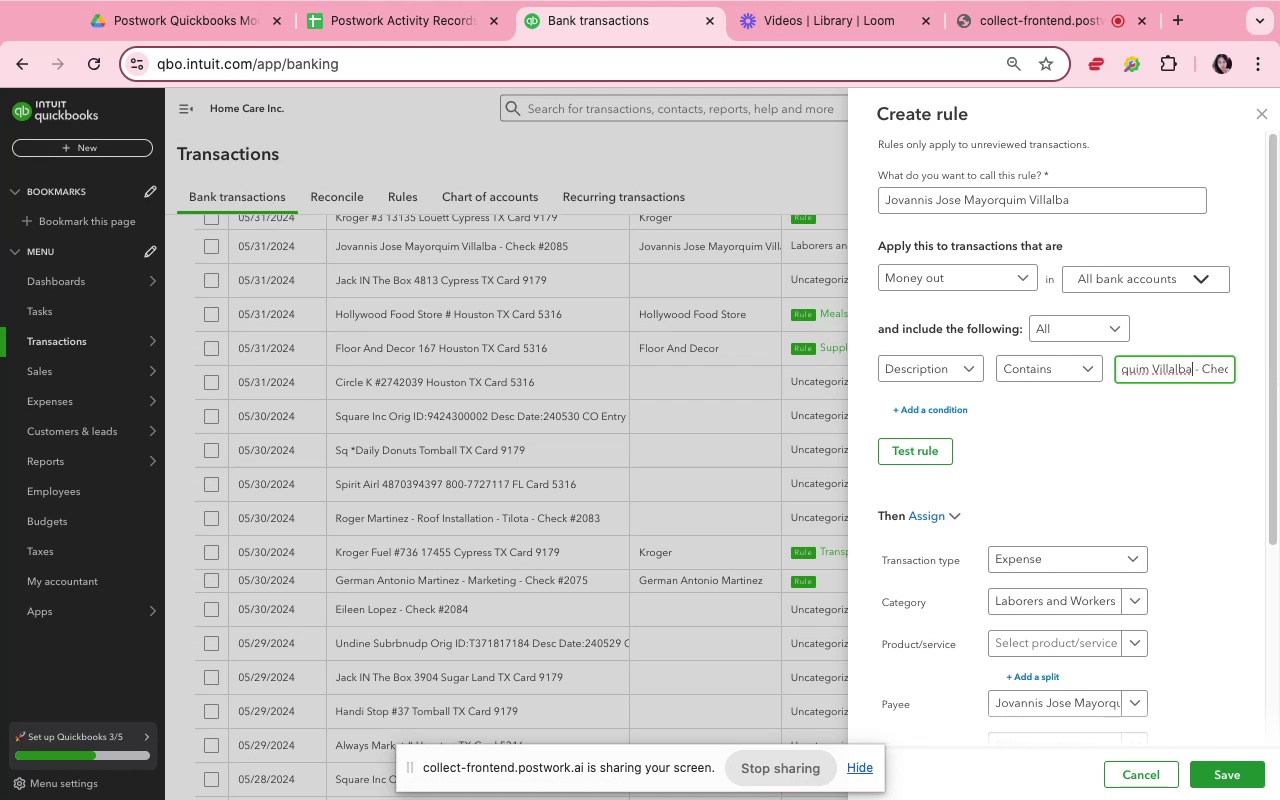 
key(Meta+Shift+ArrowRight)
 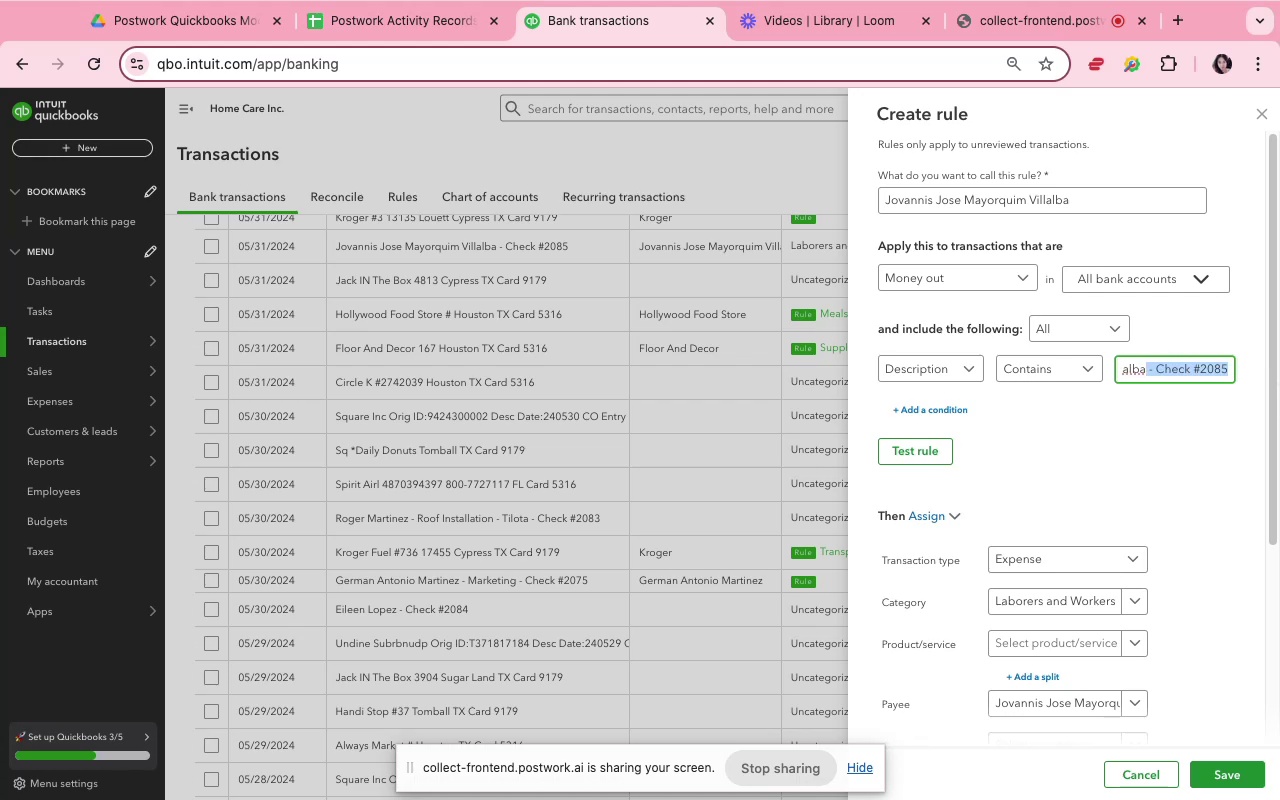 
key(Backspace)
 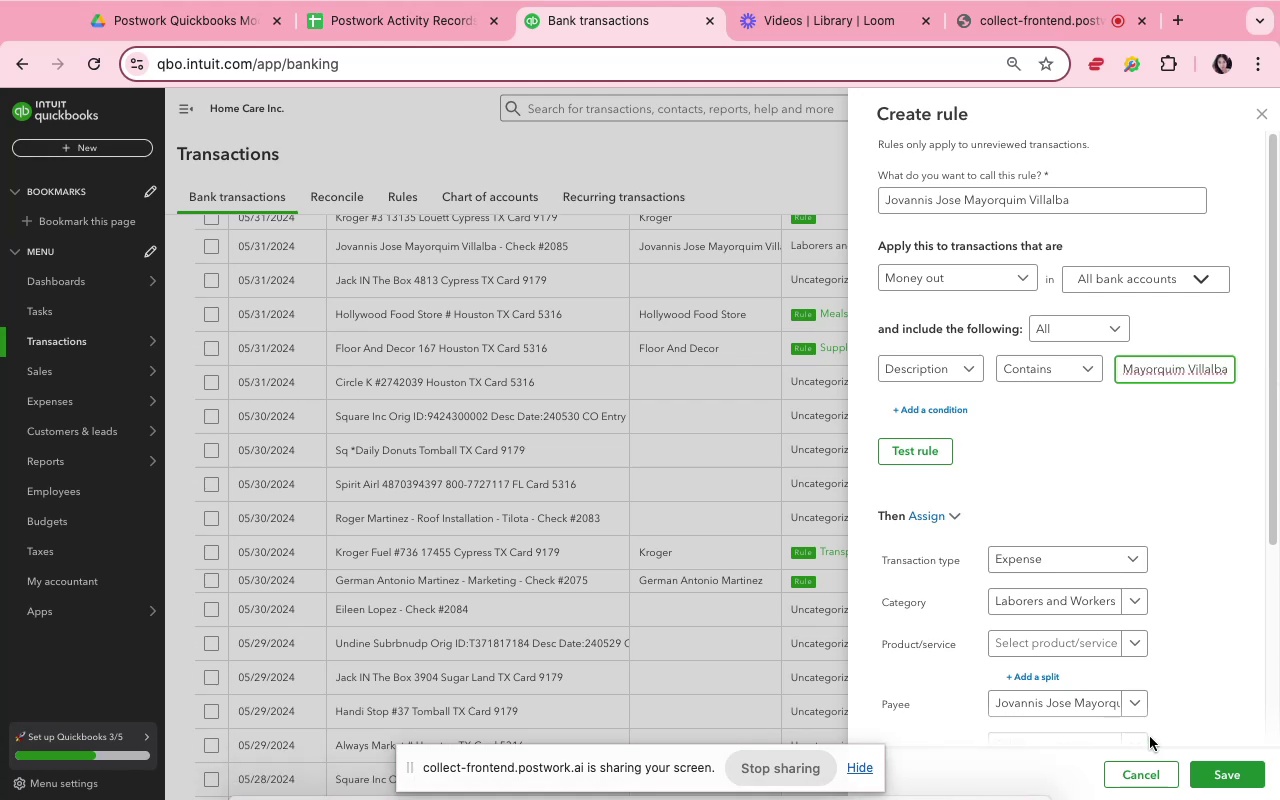 
left_click([1207, 769])
 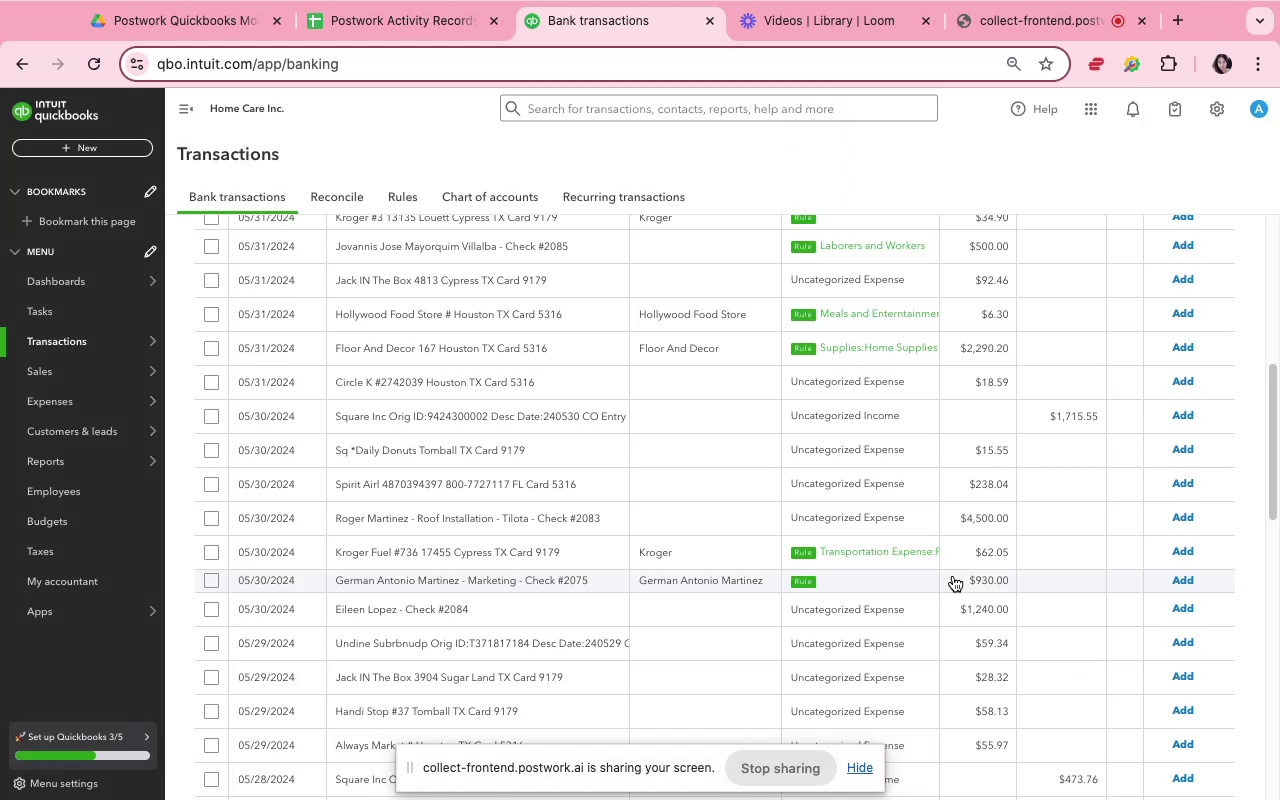 
wait(6.67)
 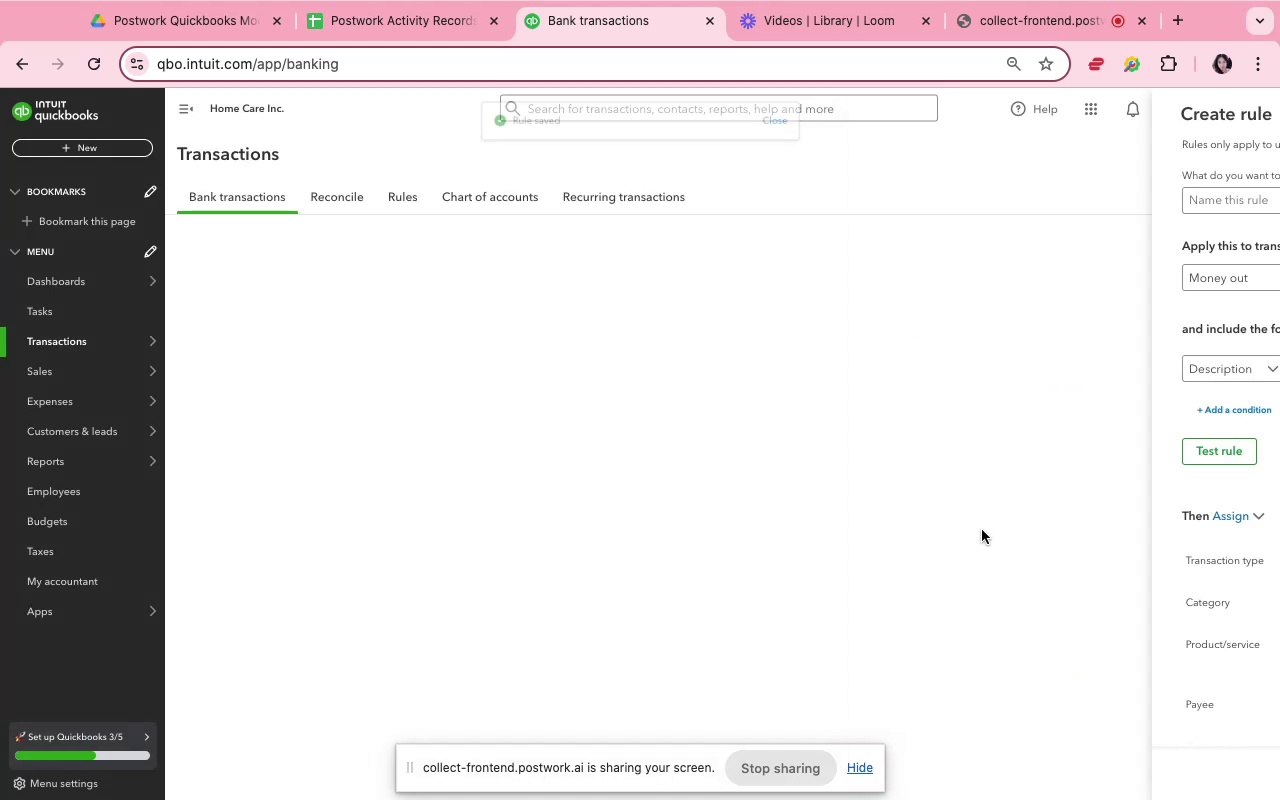 
left_click([686, 485])
 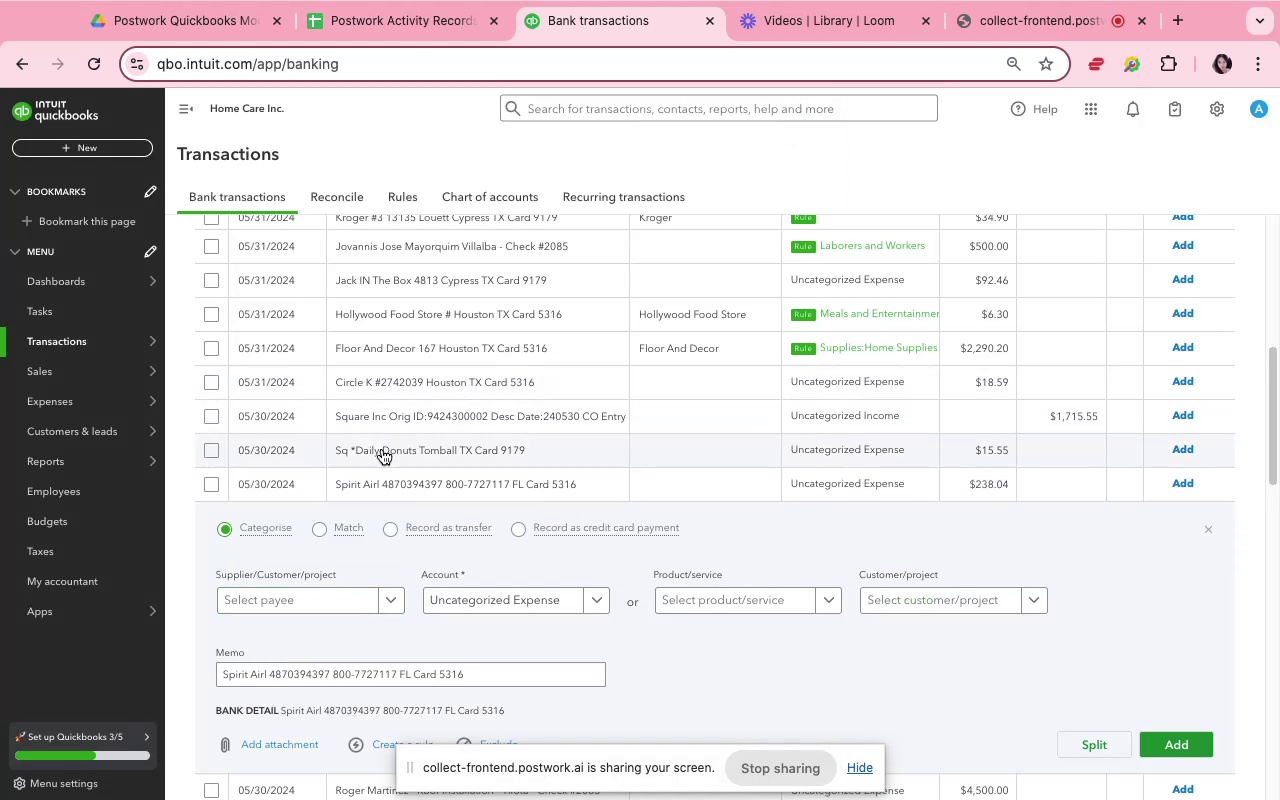 
left_click_drag(start_coordinate=[382, 485], to_coordinate=[332, 489])
 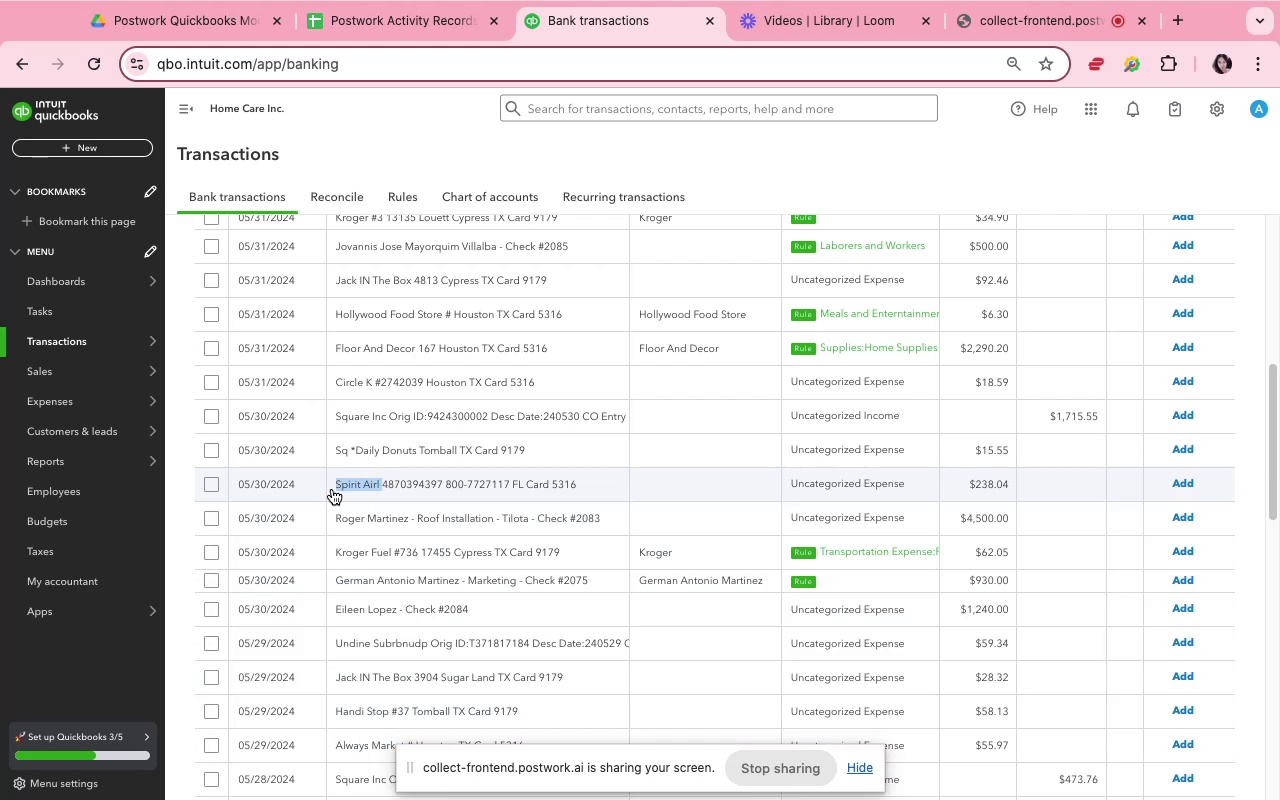 
key(Meta+C)
 